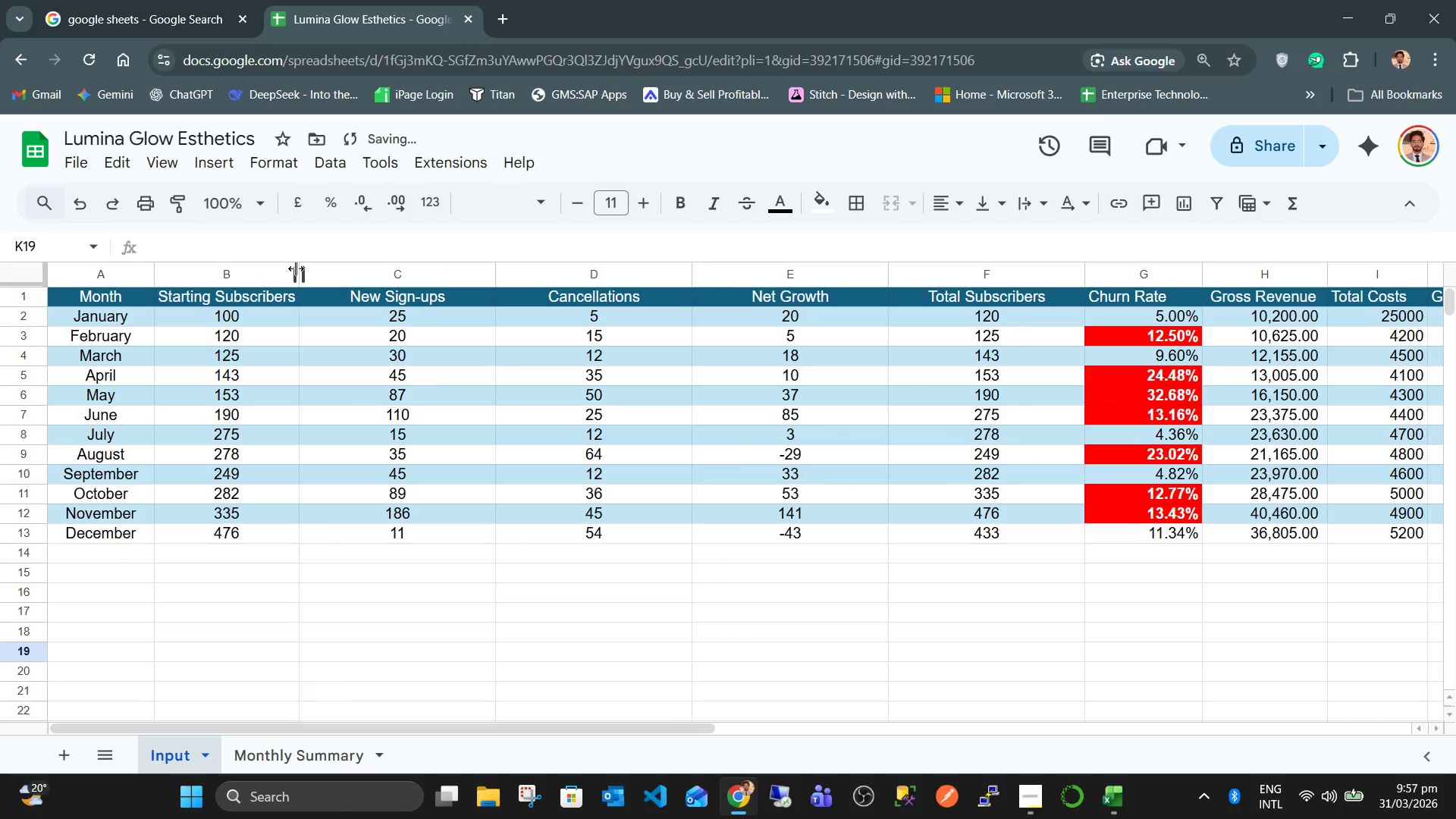 
left_click_drag(start_coordinate=[296, 268], to_coordinate=[289, 268])
 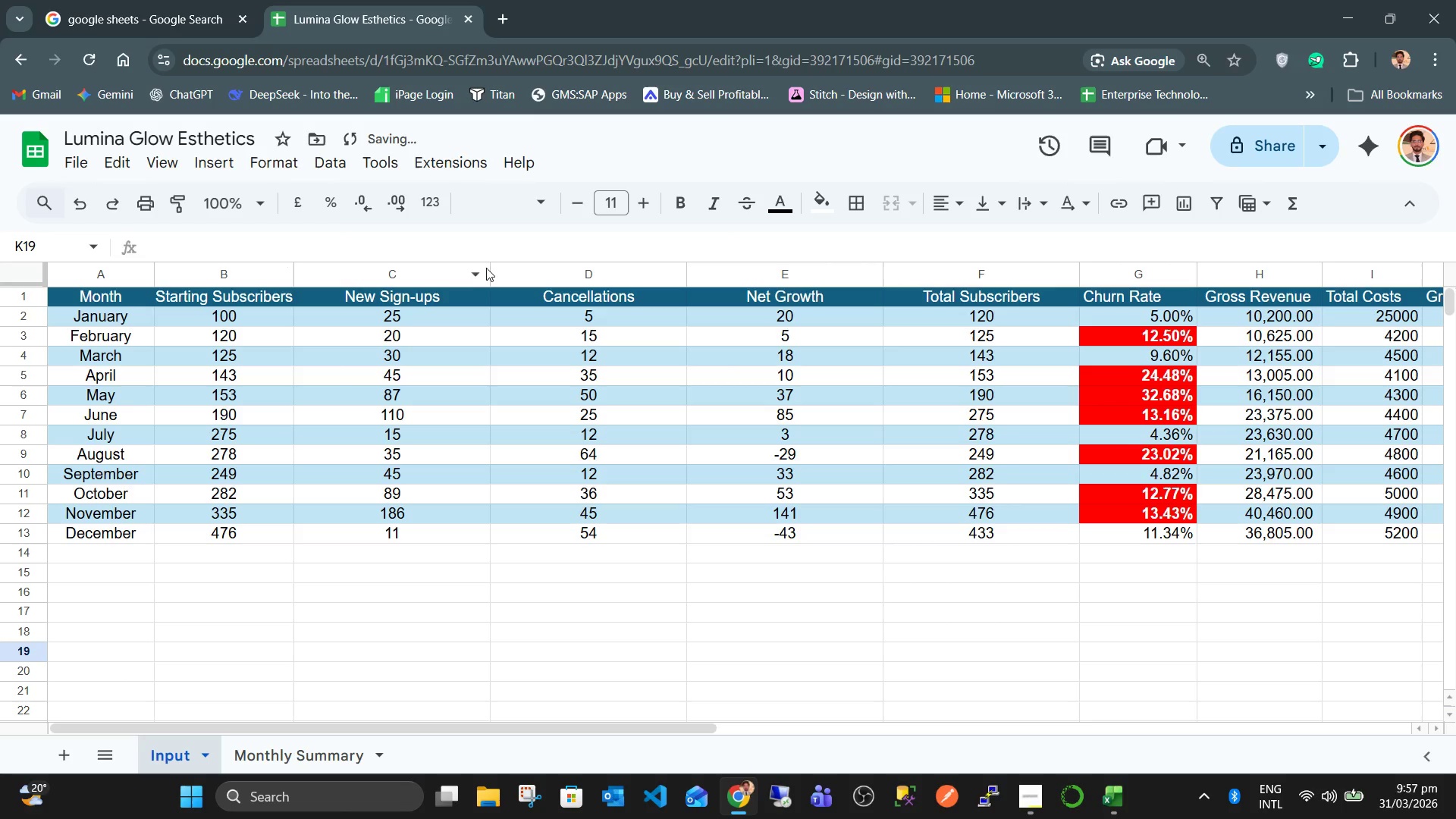 
left_click_drag(start_coordinate=[491, 268], to_coordinate=[443, 265])
 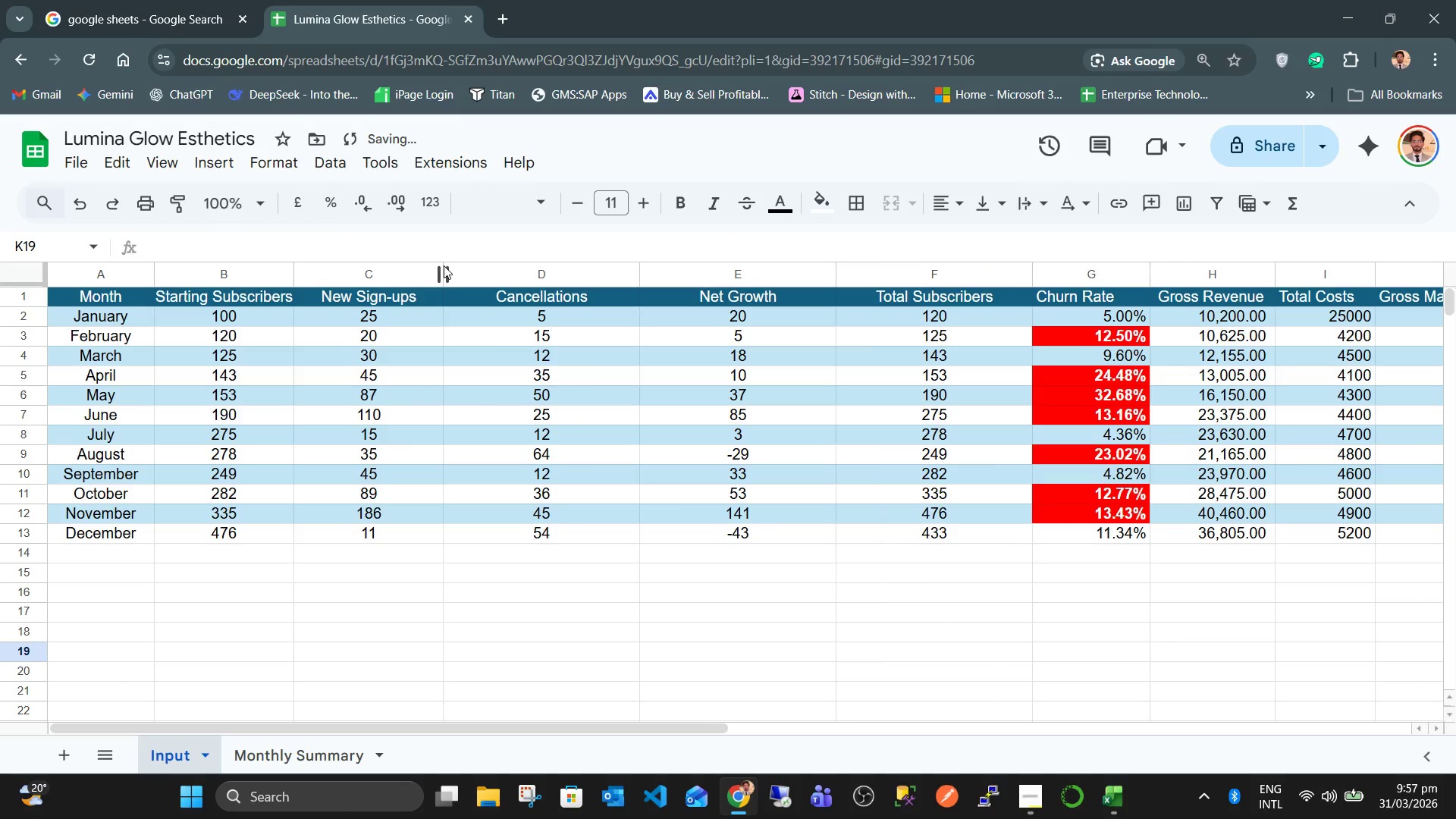 
left_click_drag(start_coordinate=[444, 265], to_coordinate=[427, 265])
 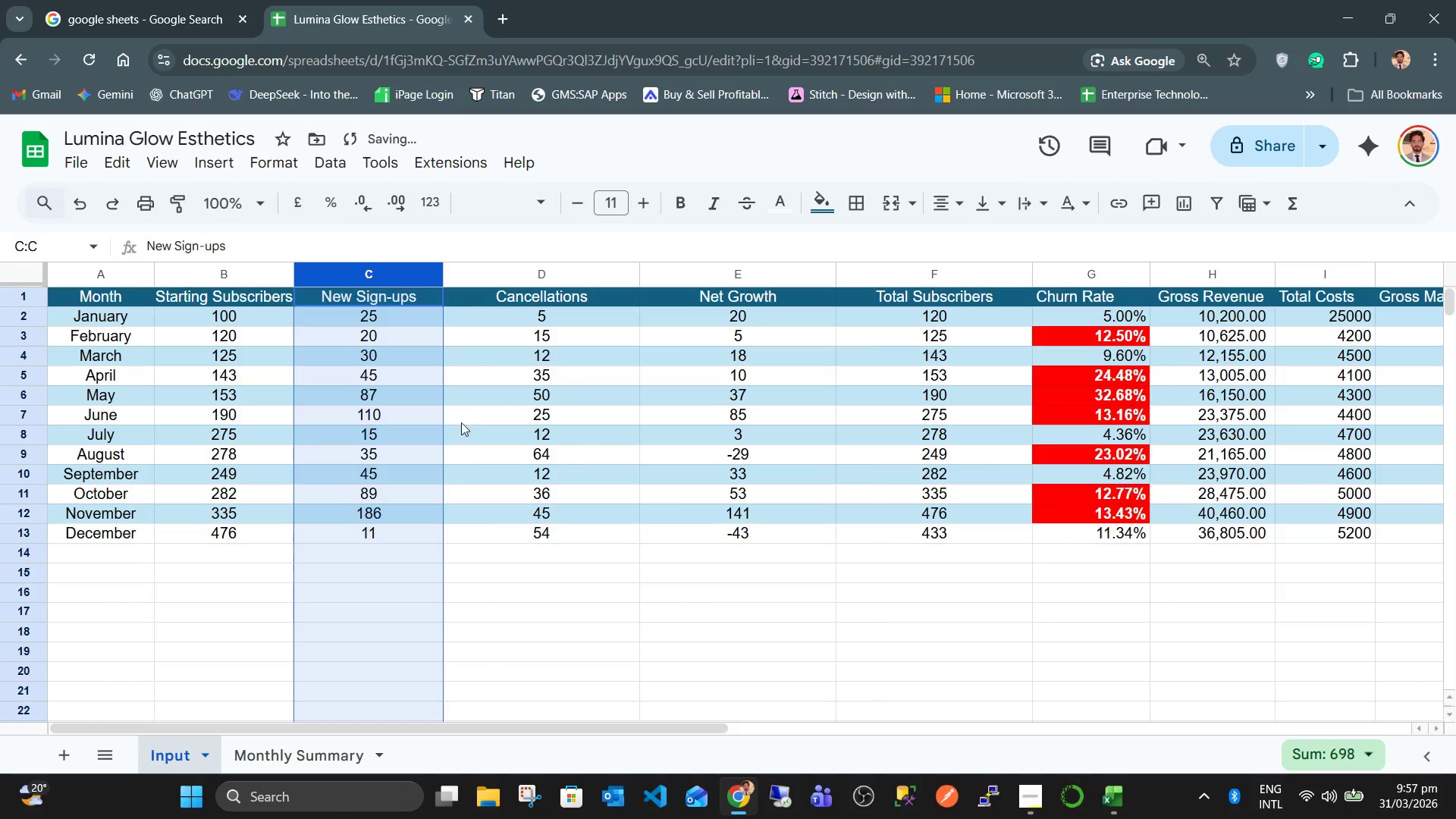 
left_click([466, 447])
 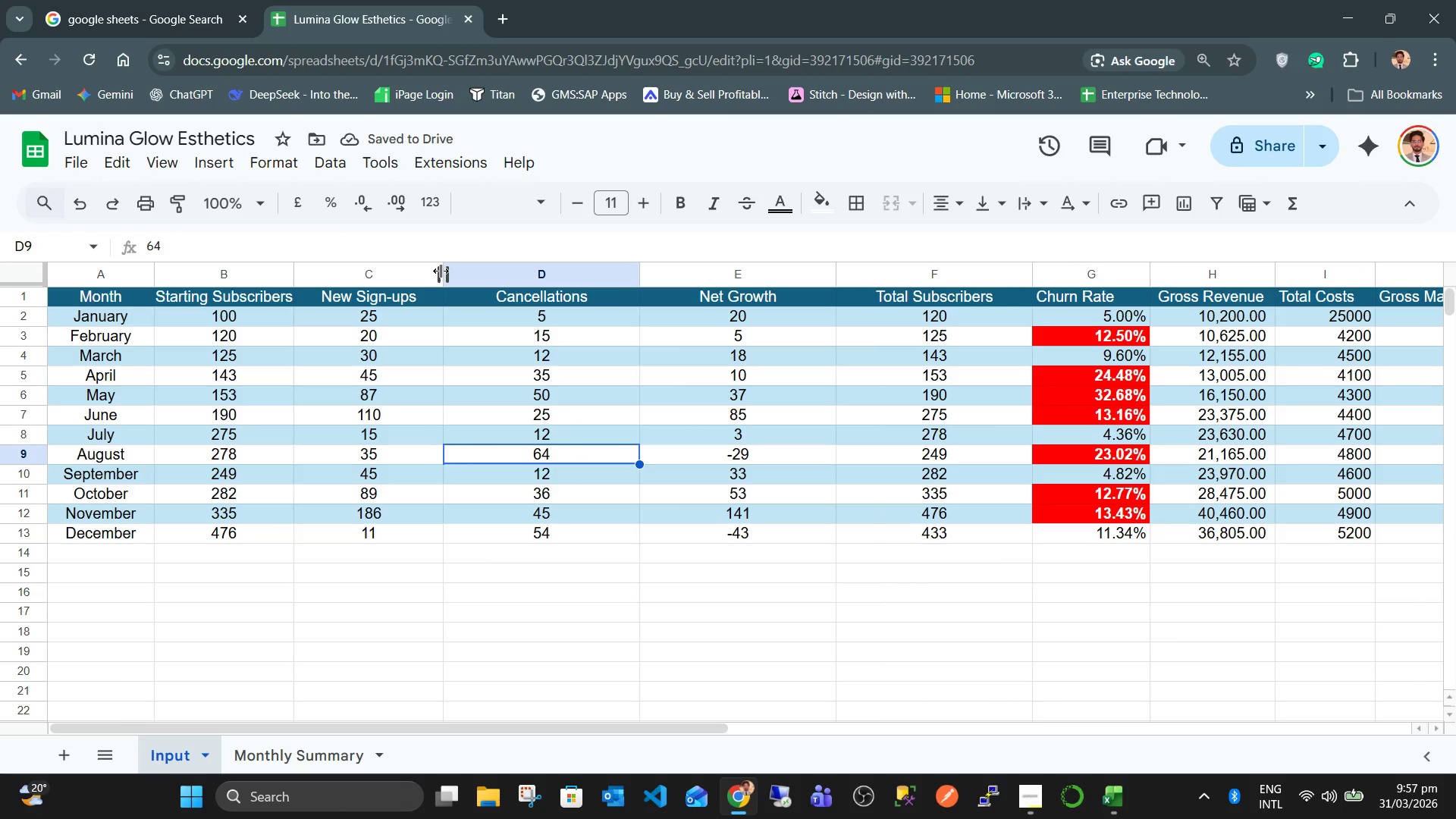 
left_click_drag(start_coordinate=[441, 271], to_coordinate=[420, 270])
 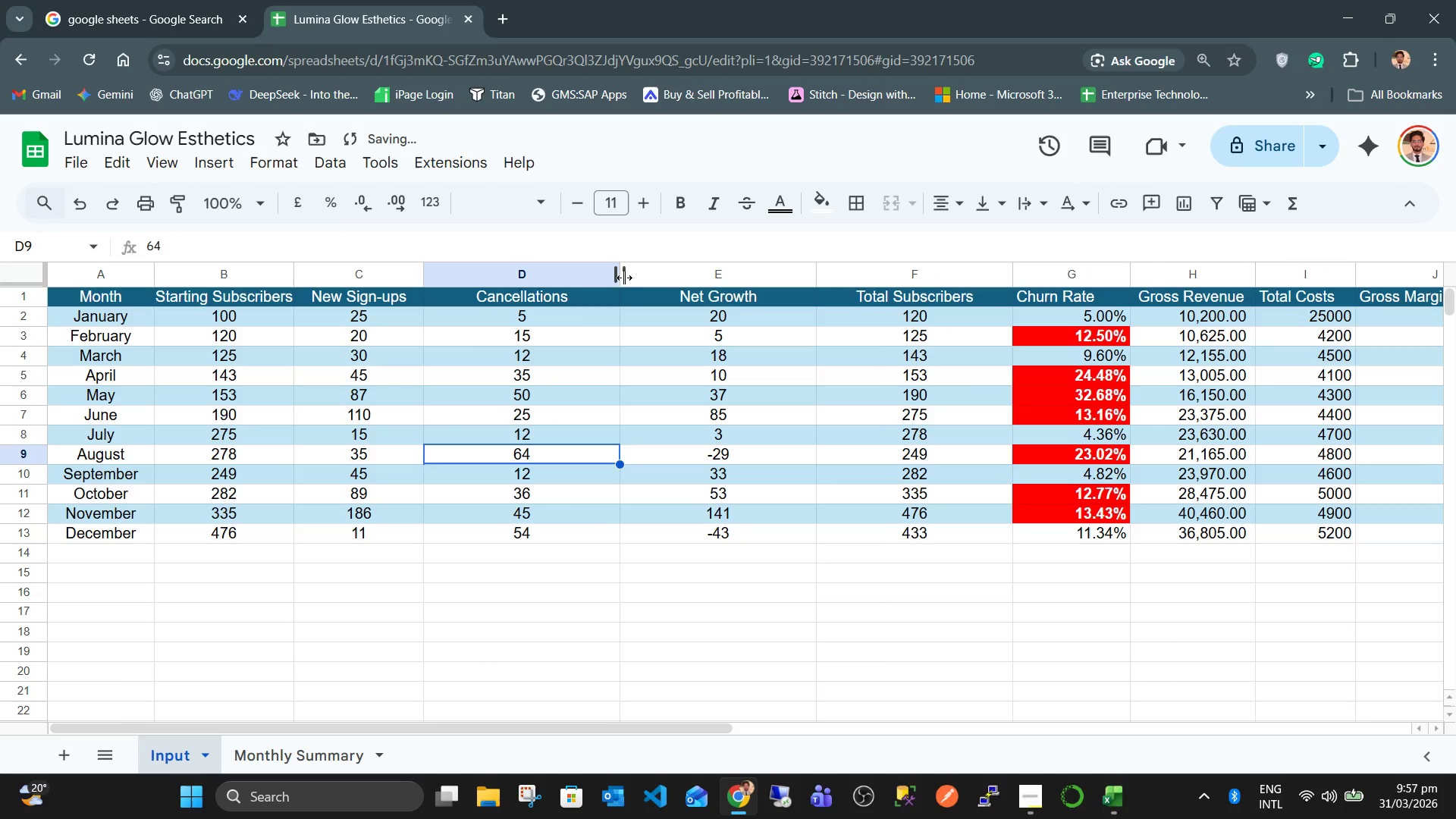 
left_click_drag(start_coordinate=[623, 278], to_coordinate=[577, 272])
 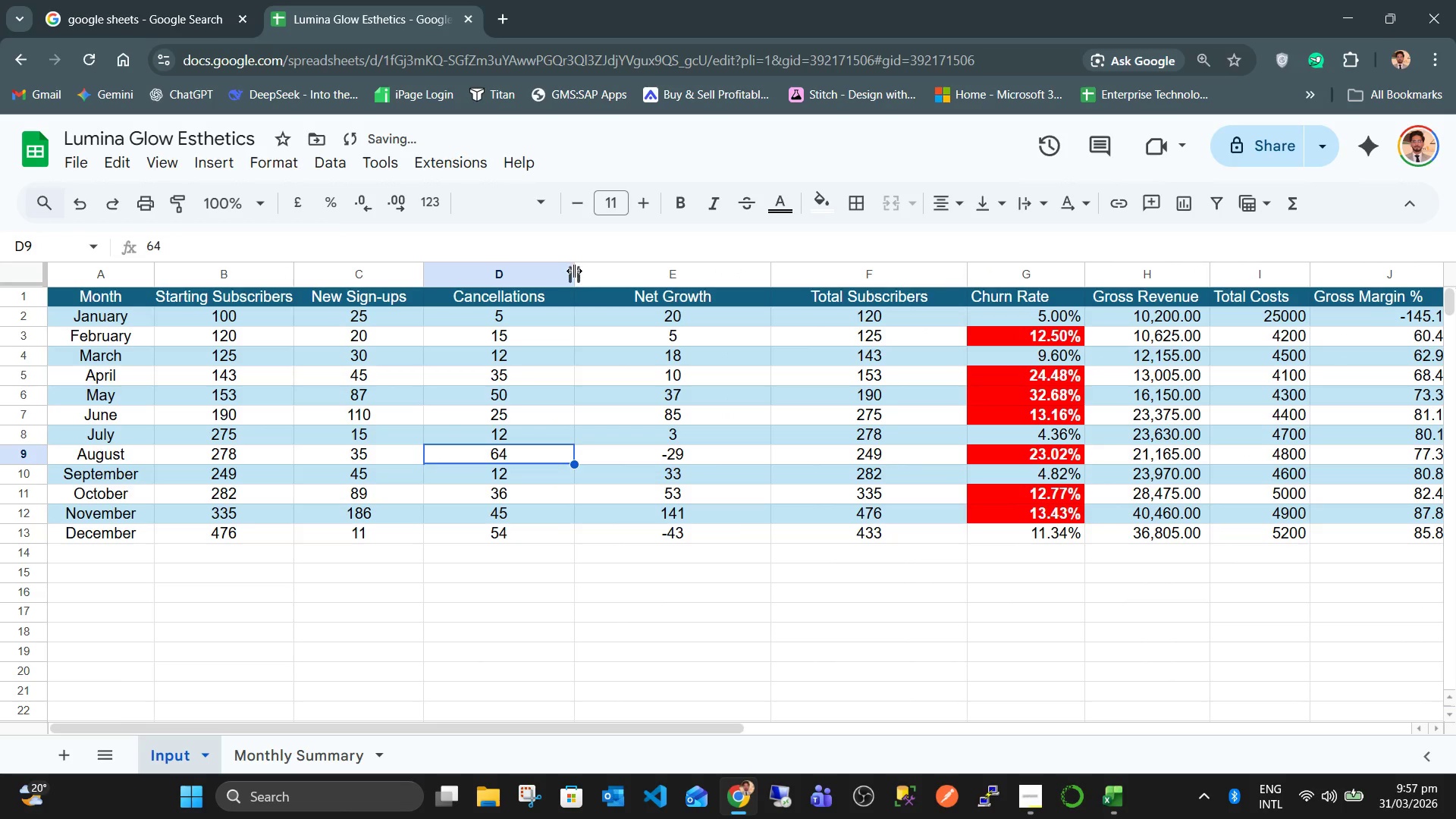 
left_click_drag(start_coordinate=[574, 271], to_coordinate=[537, 271])
 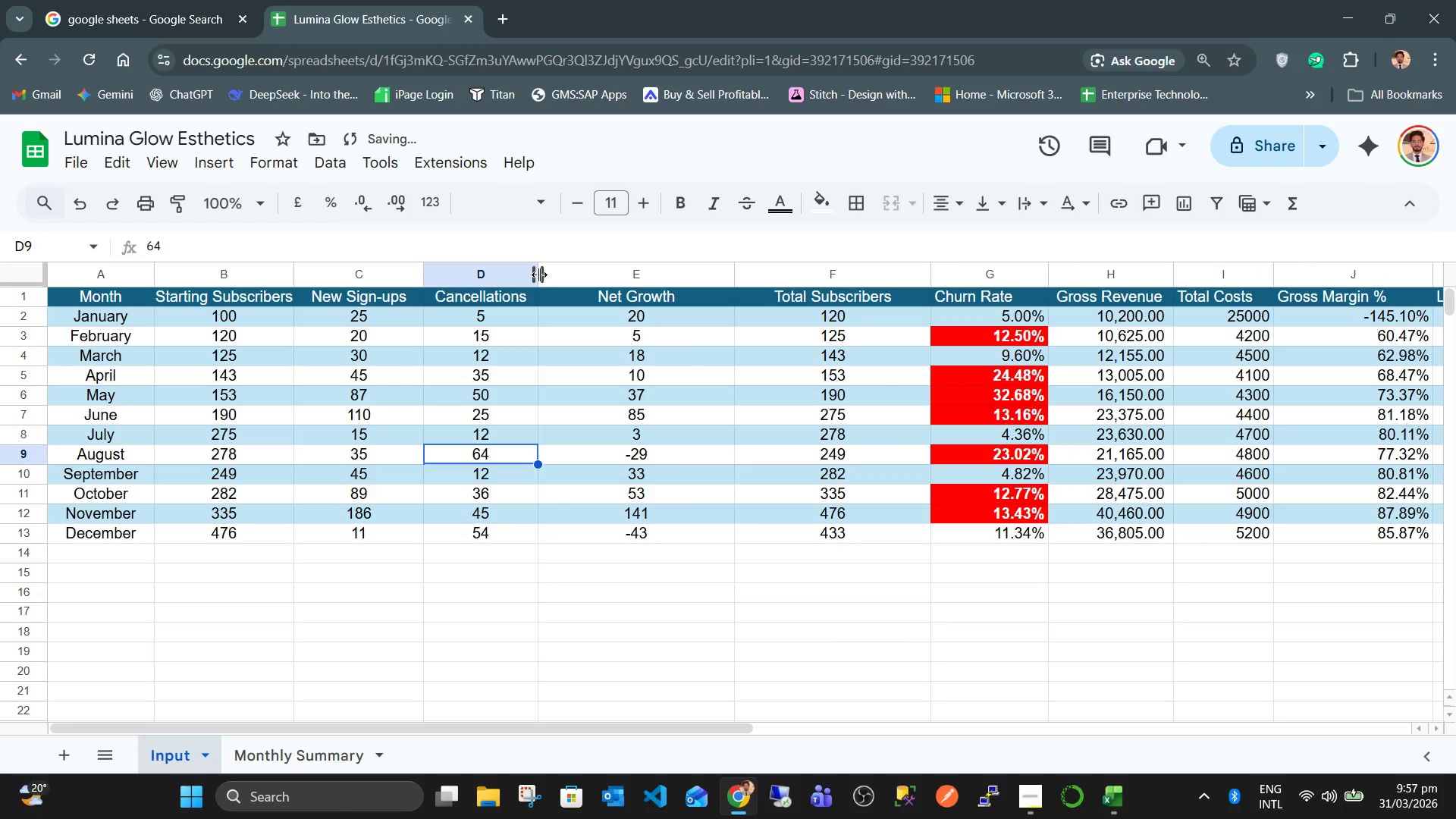 
left_click_drag(start_coordinate=[539, 275], to_coordinate=[524, 275])
 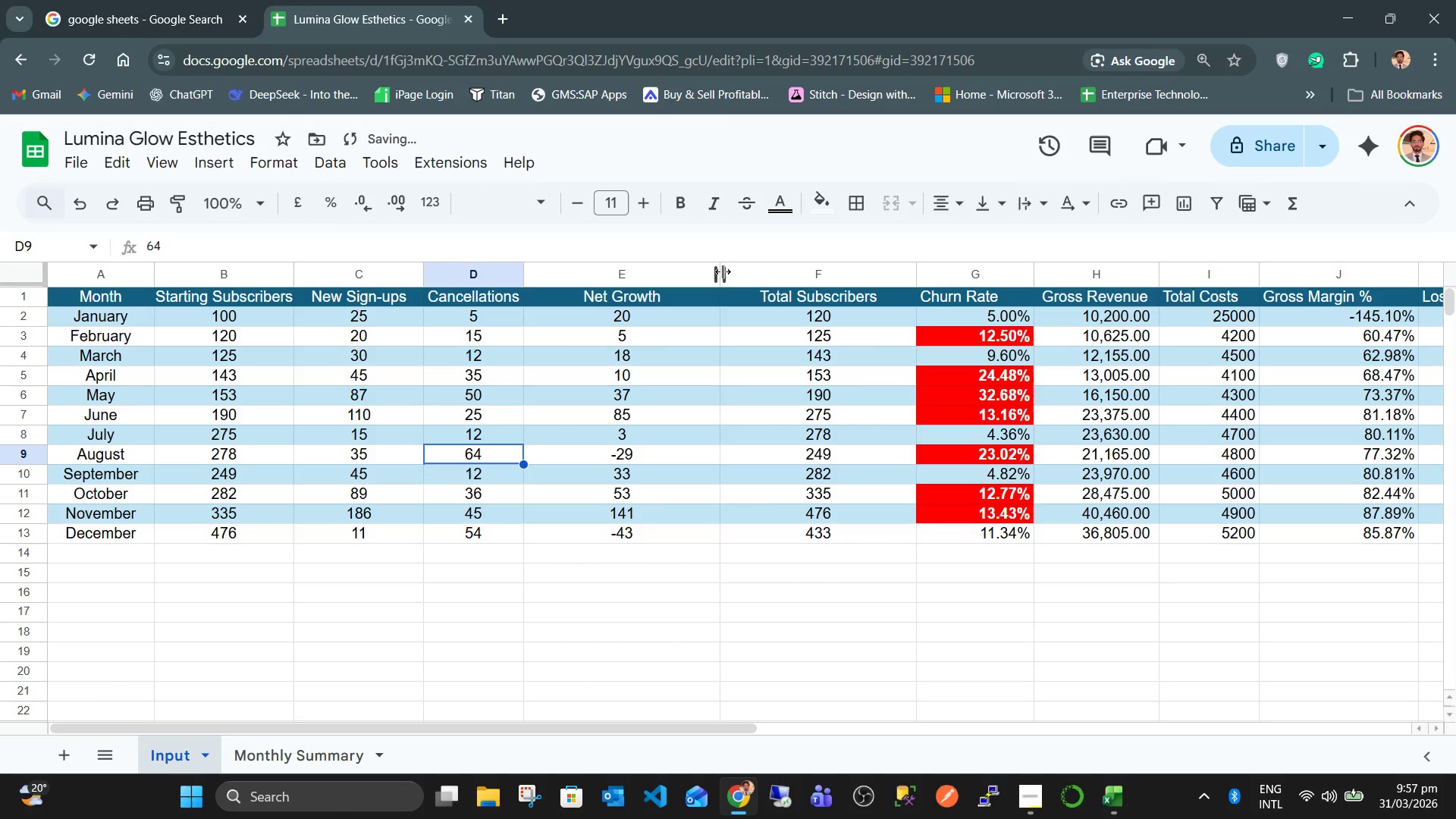 
left_click_drag(start_coordinate=[723, 271], to_coordinate=[633, 268])
 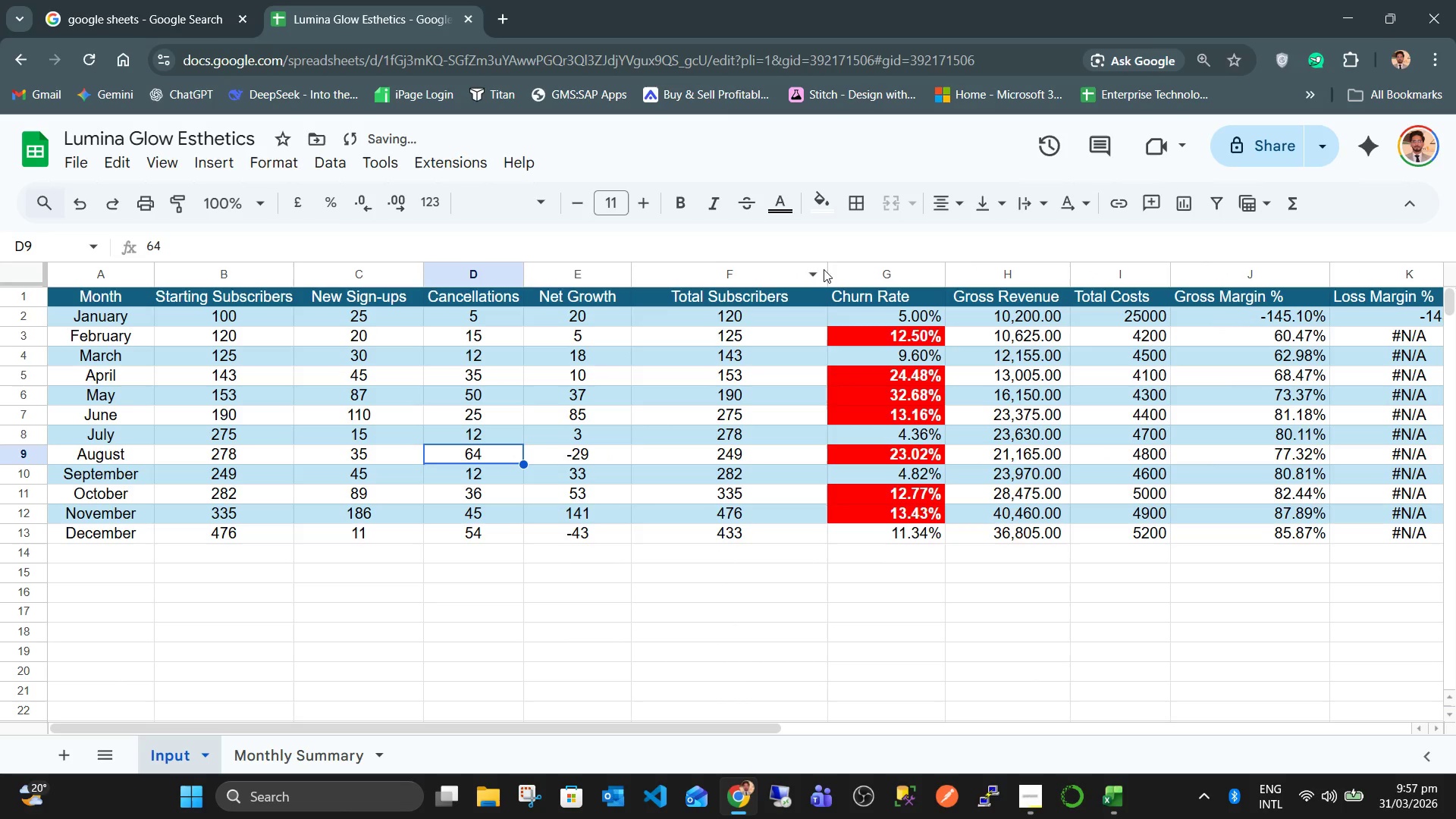 
left_click_drag(start_coordinate=[830, 269], to_coordinate=[742, 268])
 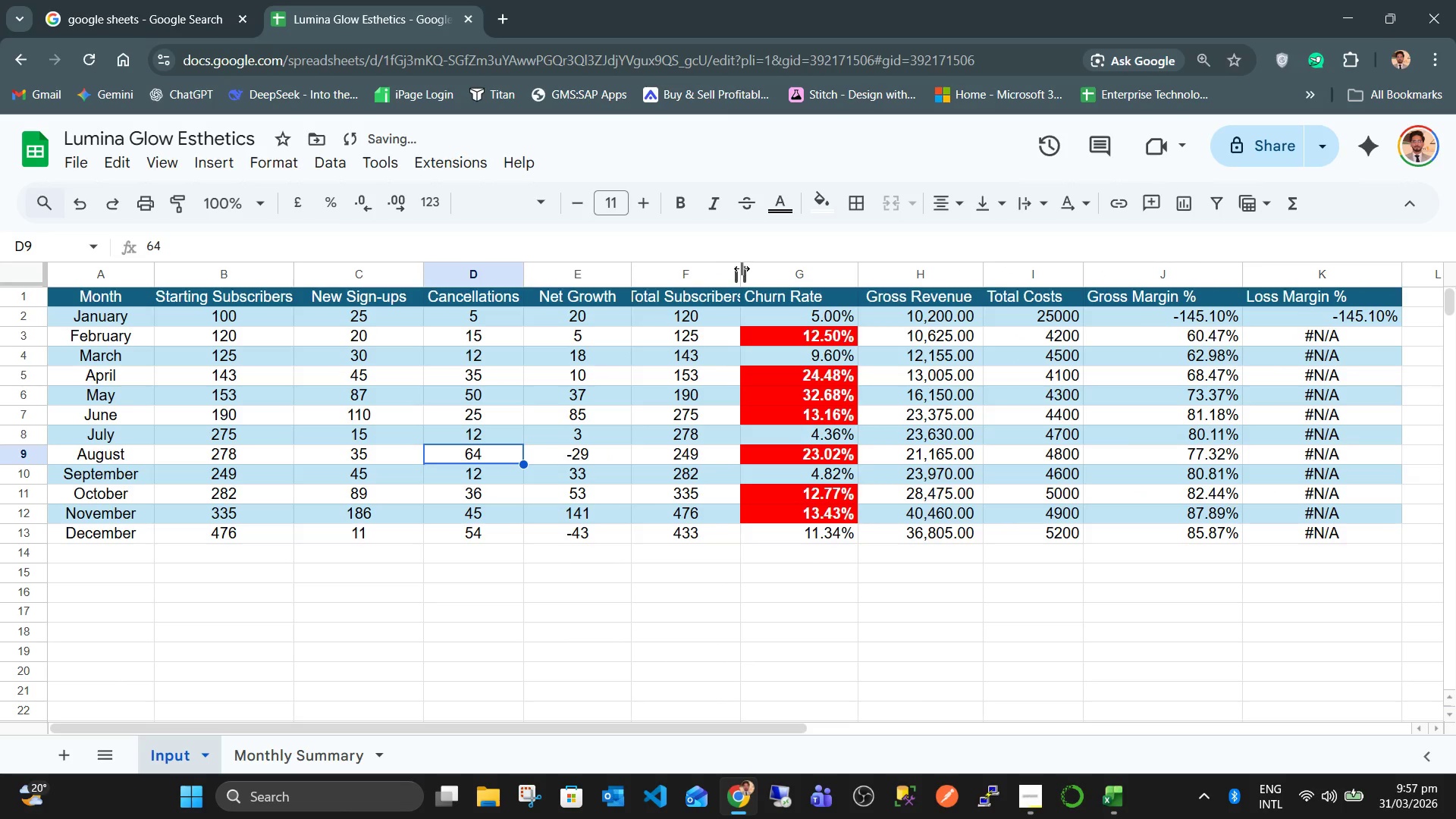 
left_click_drag(start_coordinate=[742, 268], to_coordinate=[752, 271])
 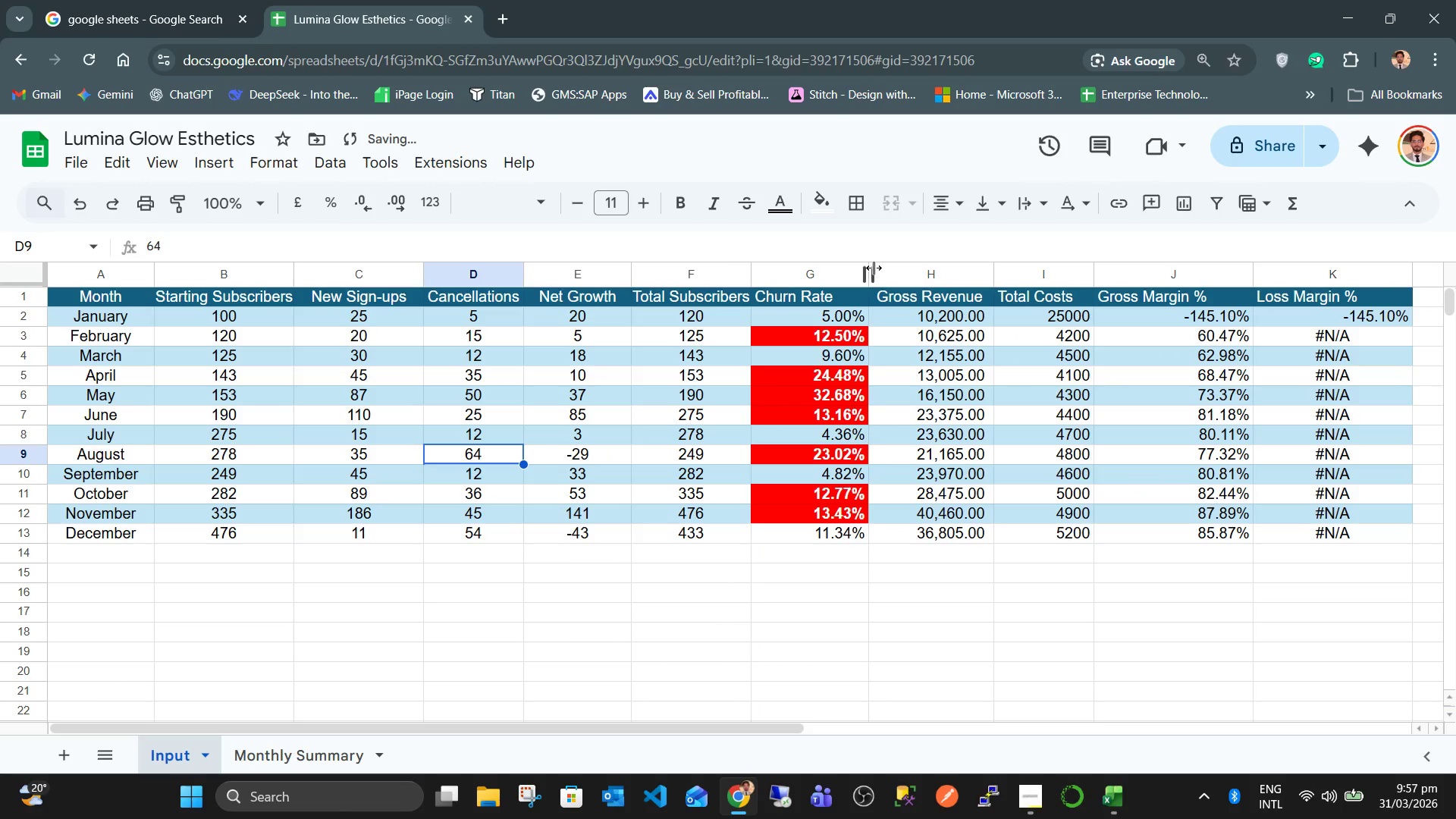 
left_click_drag(start_coordinate=[874, 268], to_coordinate=[859, 268])
 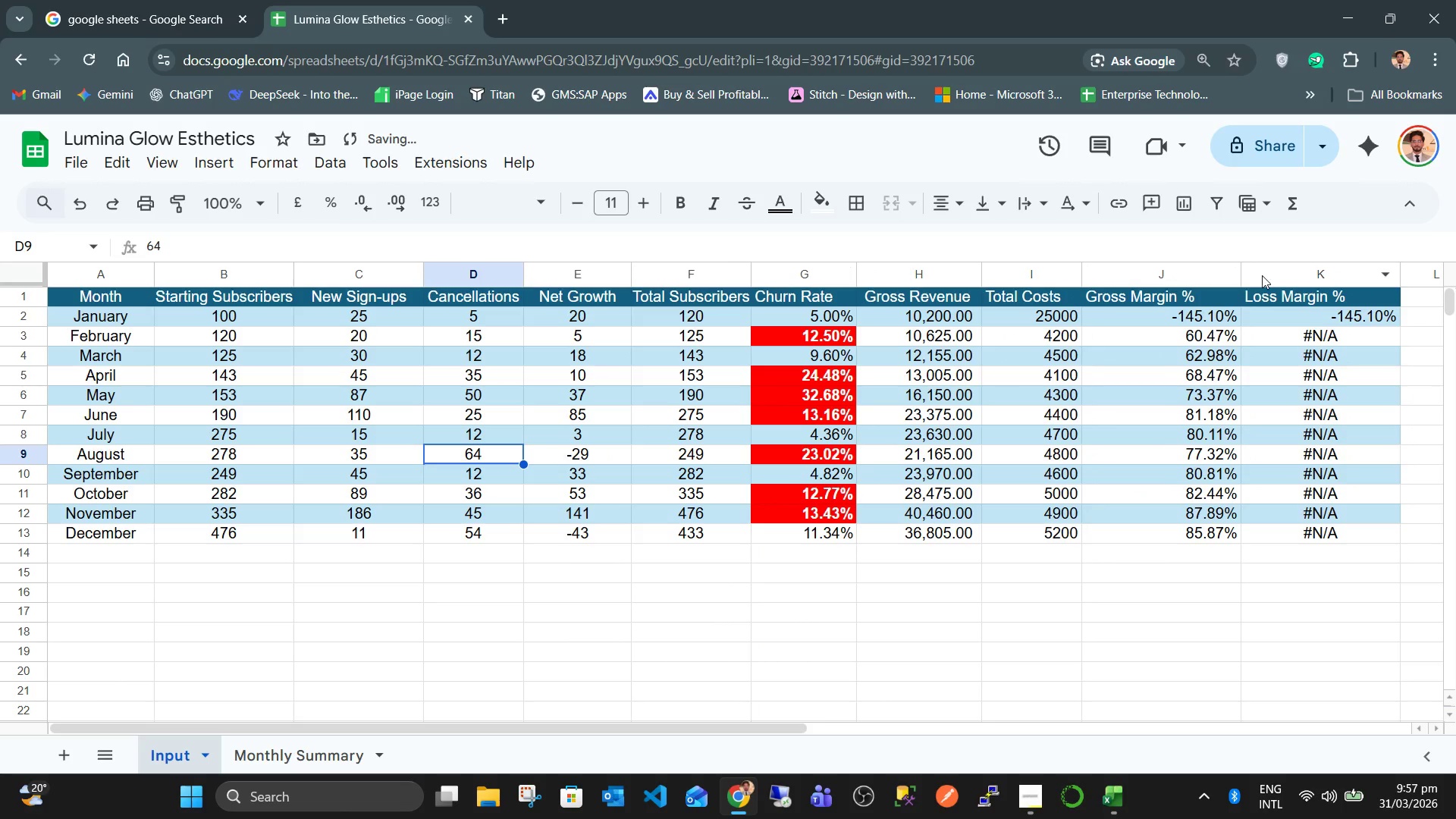 
left_click_drag(start_coordinate=[1244, 268], to_coordinate=[1213, 268])
 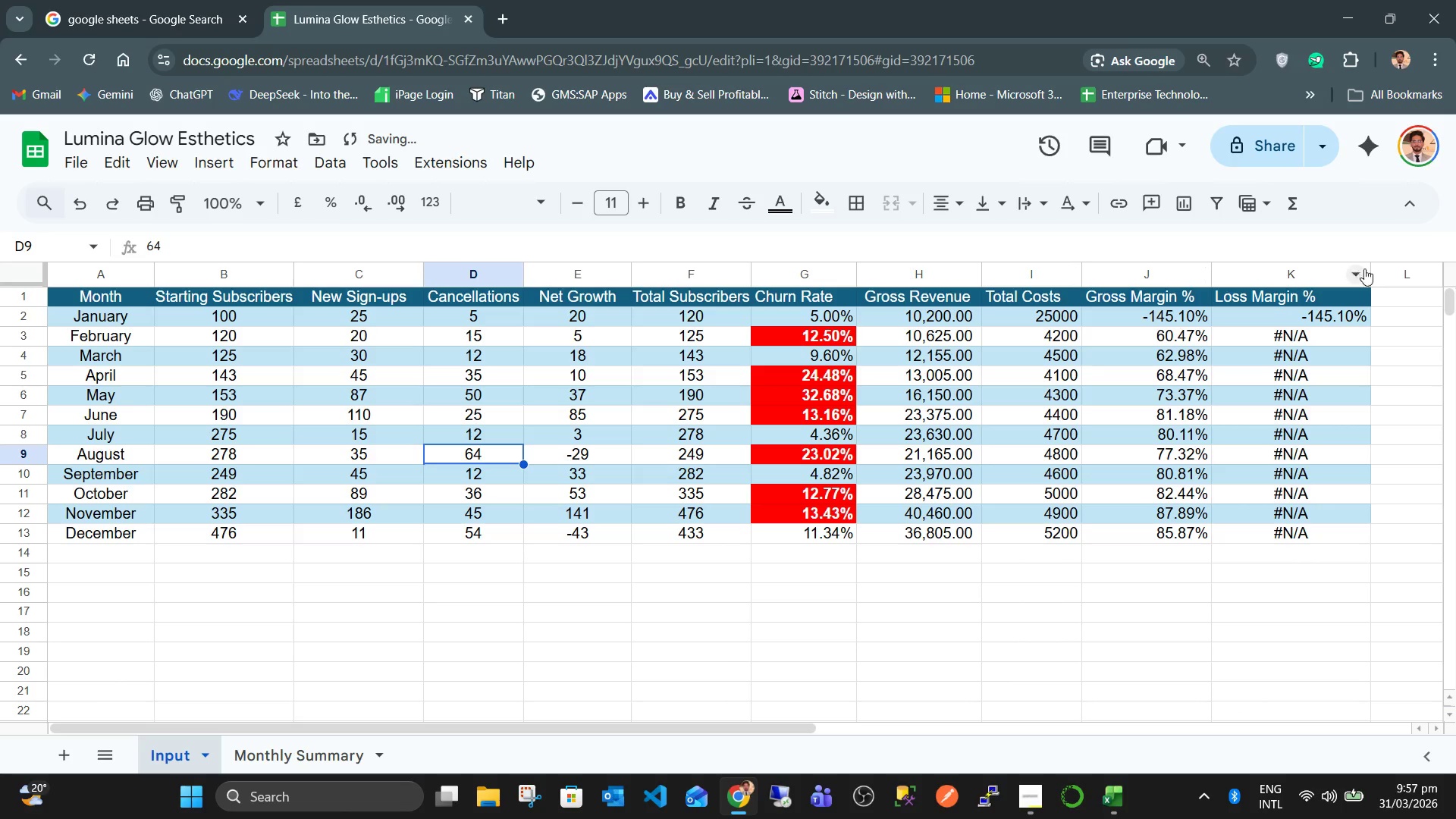 
left_click_drag(start_coordinate=[1373, 268], to_coordinate=[1329, 267])
 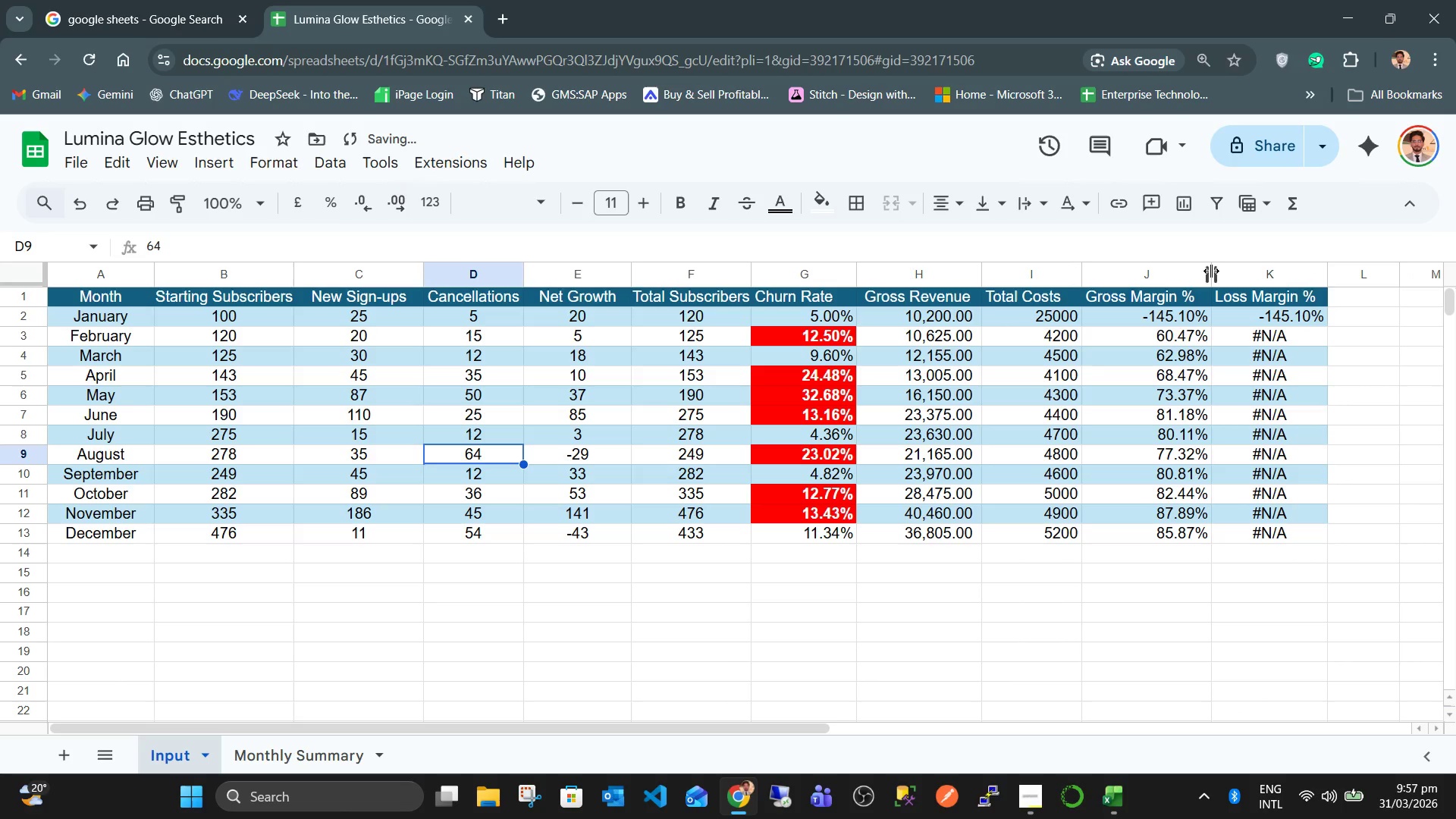 
left_click_drag(start_coordinate=[1211, 271], to_coordinate=[1198, 270])
 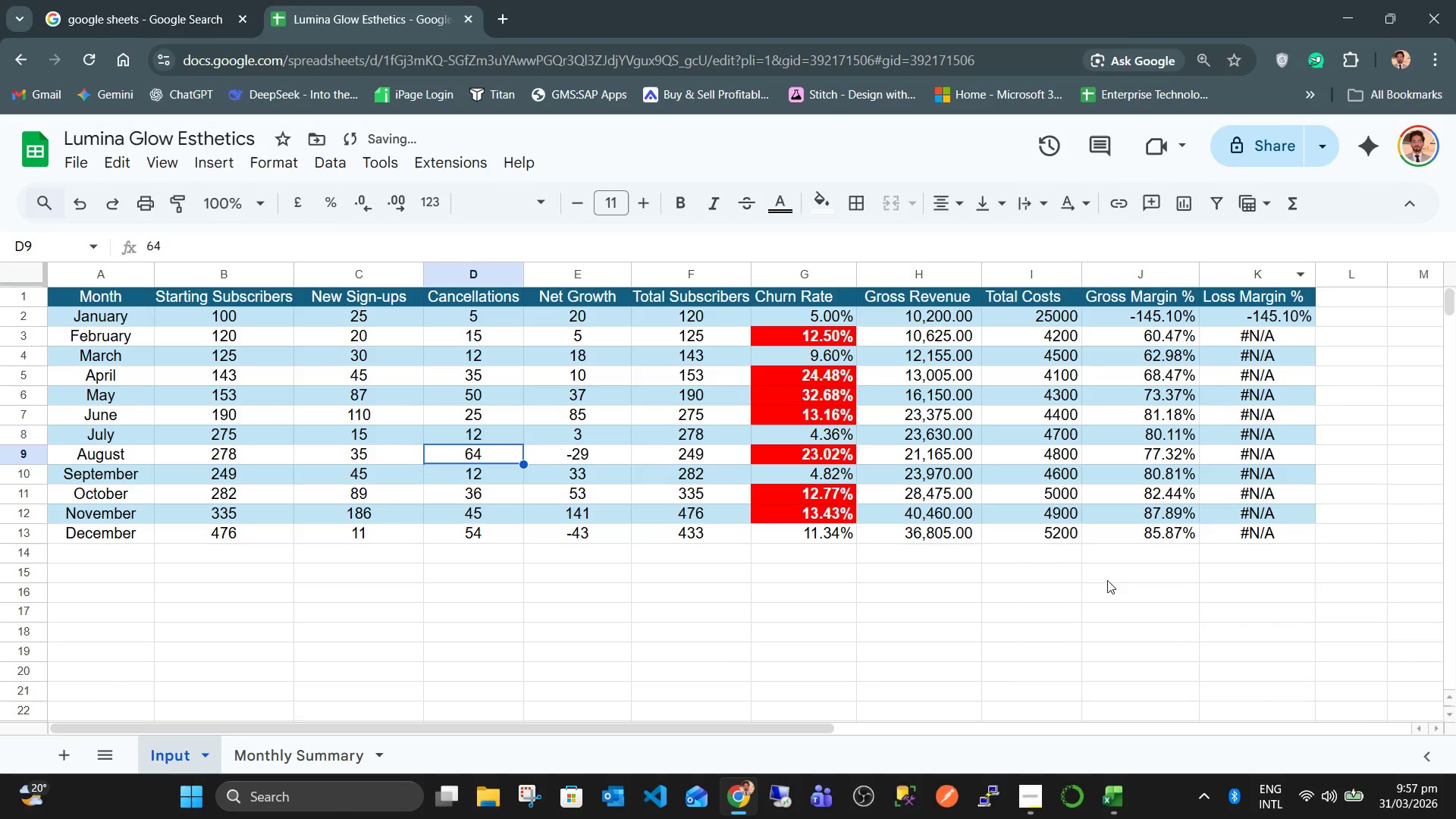 
left_click([1106, 588])
 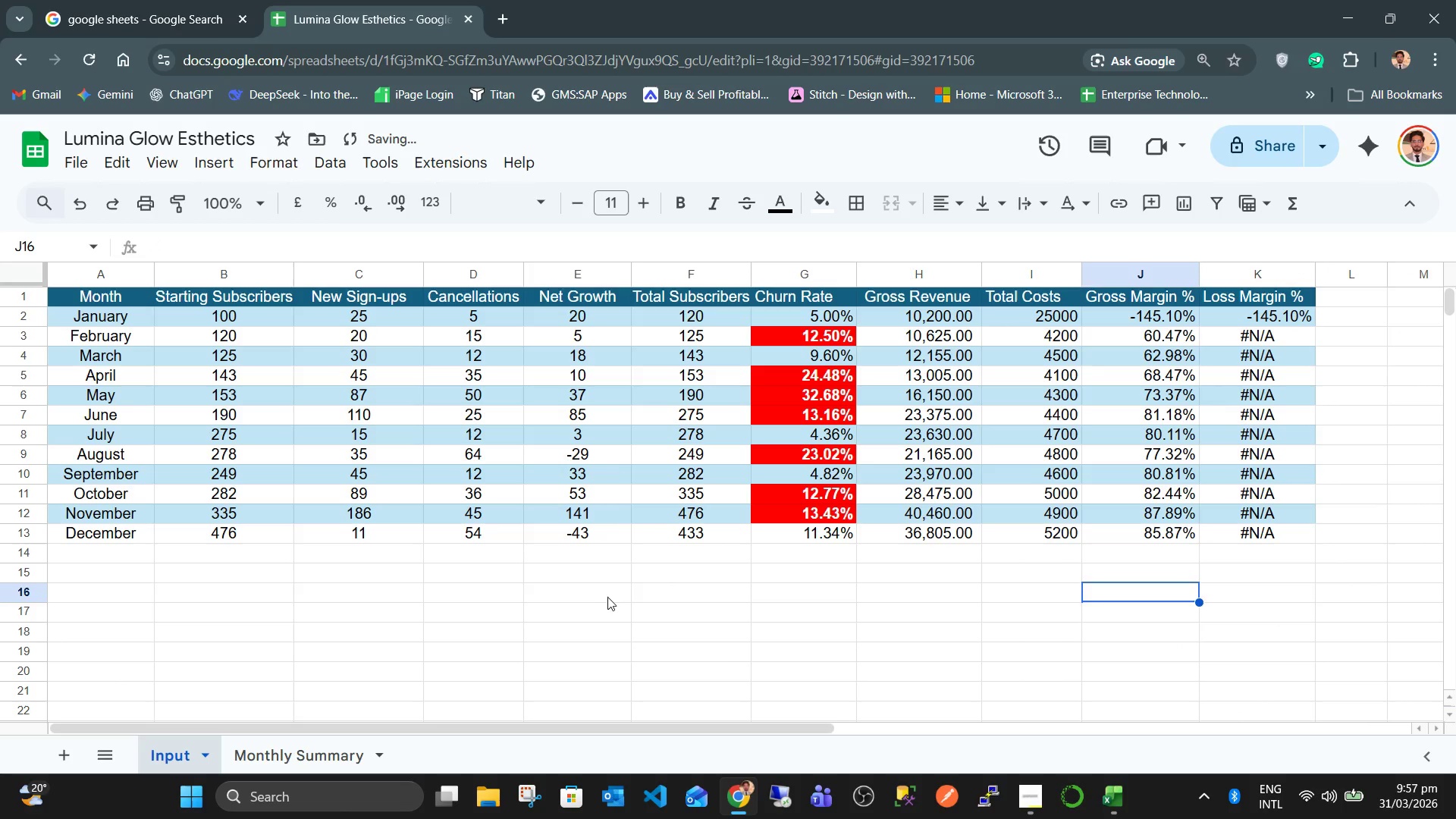 
key(Control+S)
 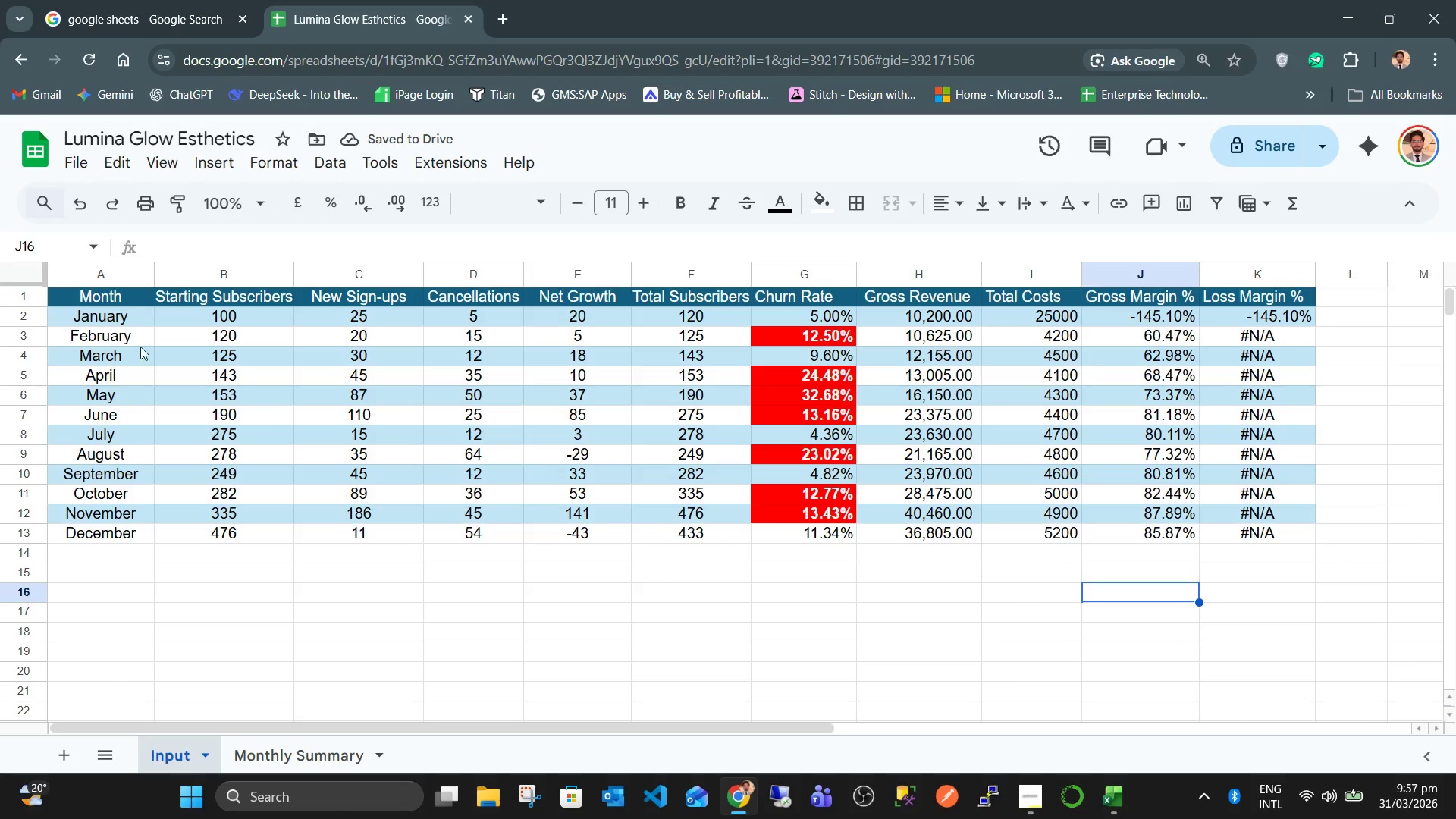 
scroll: coordinate [173, 484], scroll_direction: up, amount: 3.0
 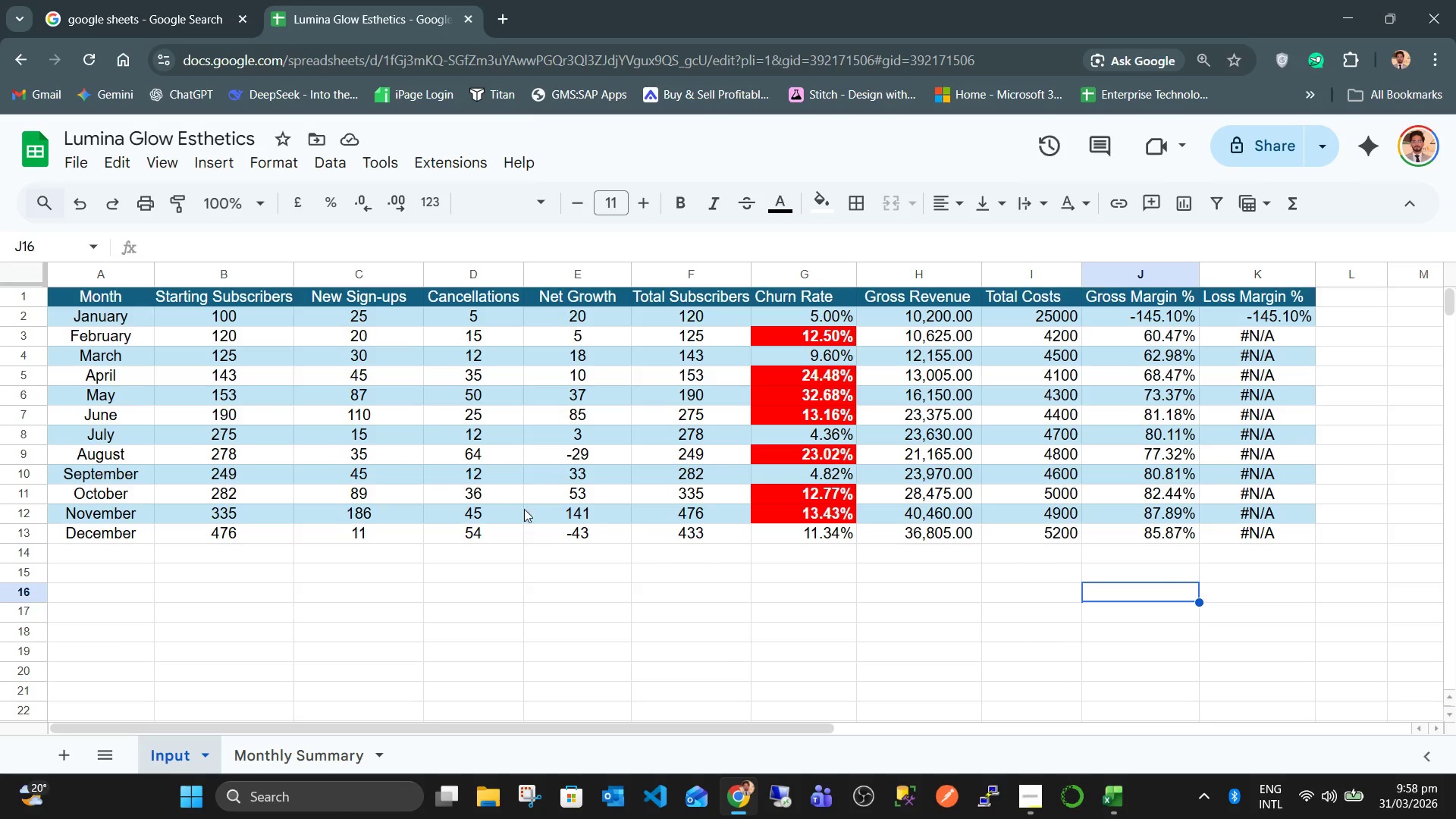 
left_click([478, 621])
 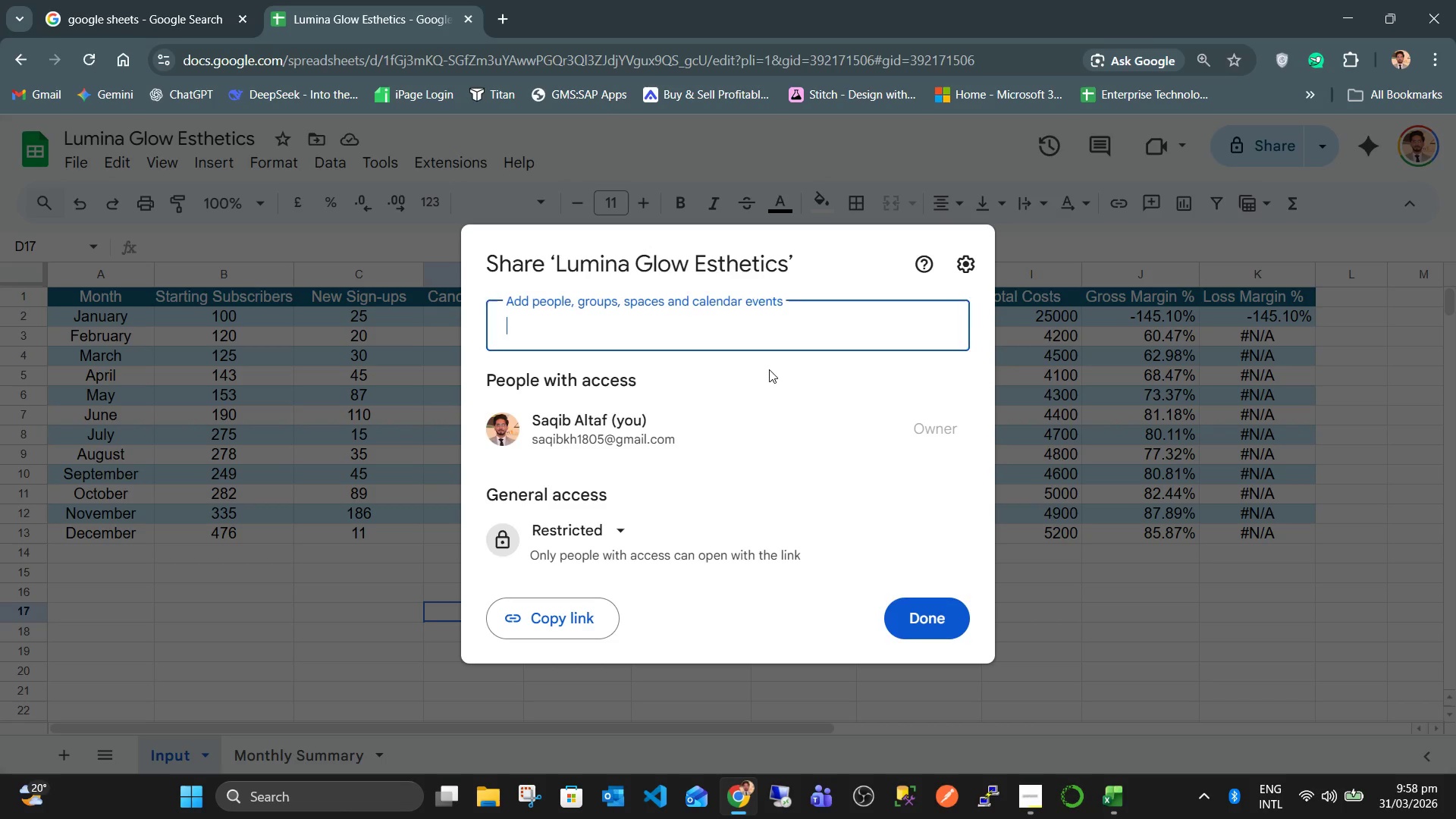 
wait(6.77)
 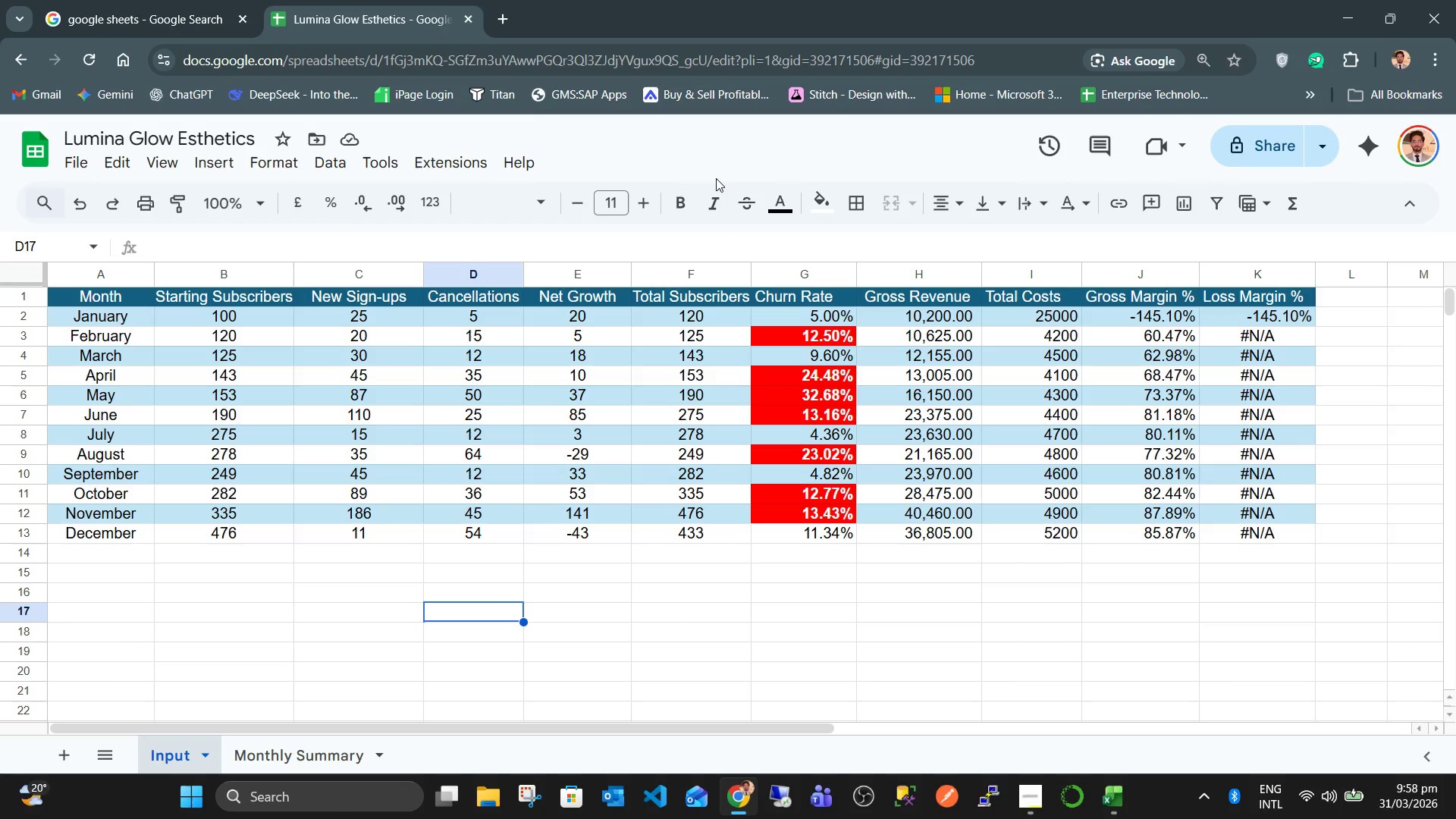 
left_click([608, 531])
 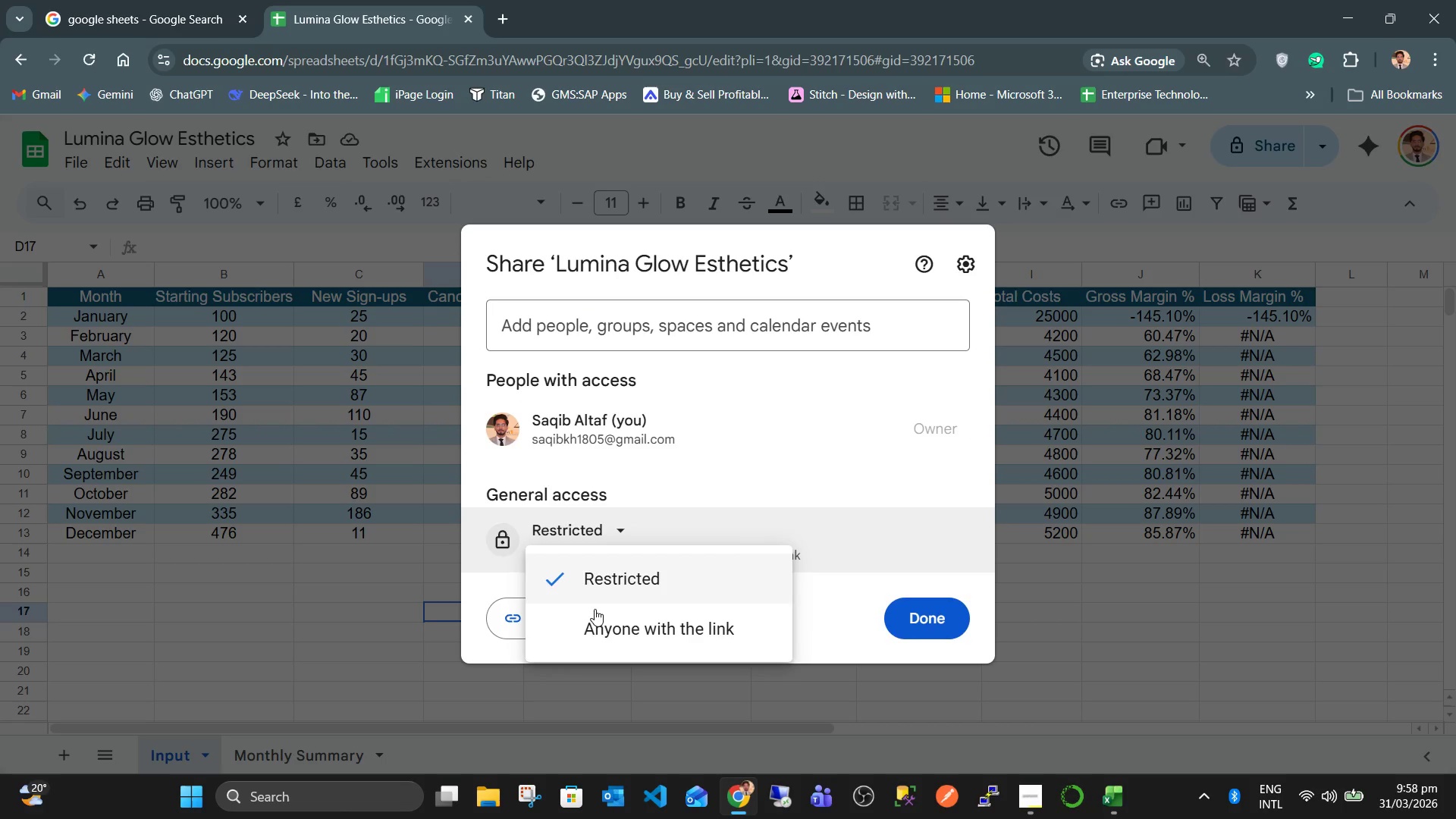 
left_click([595, 627])
 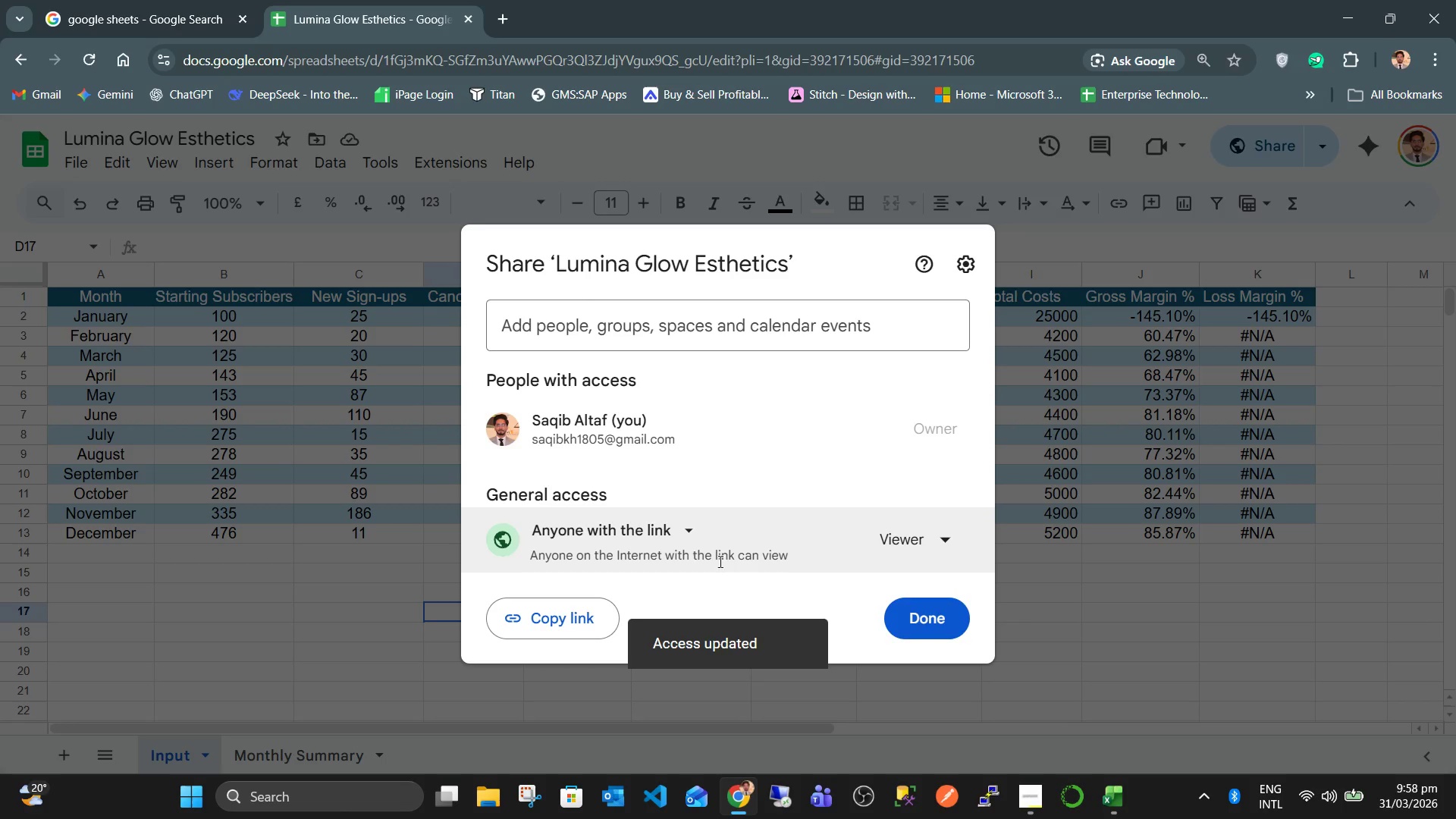 
left_click([578, 620])
 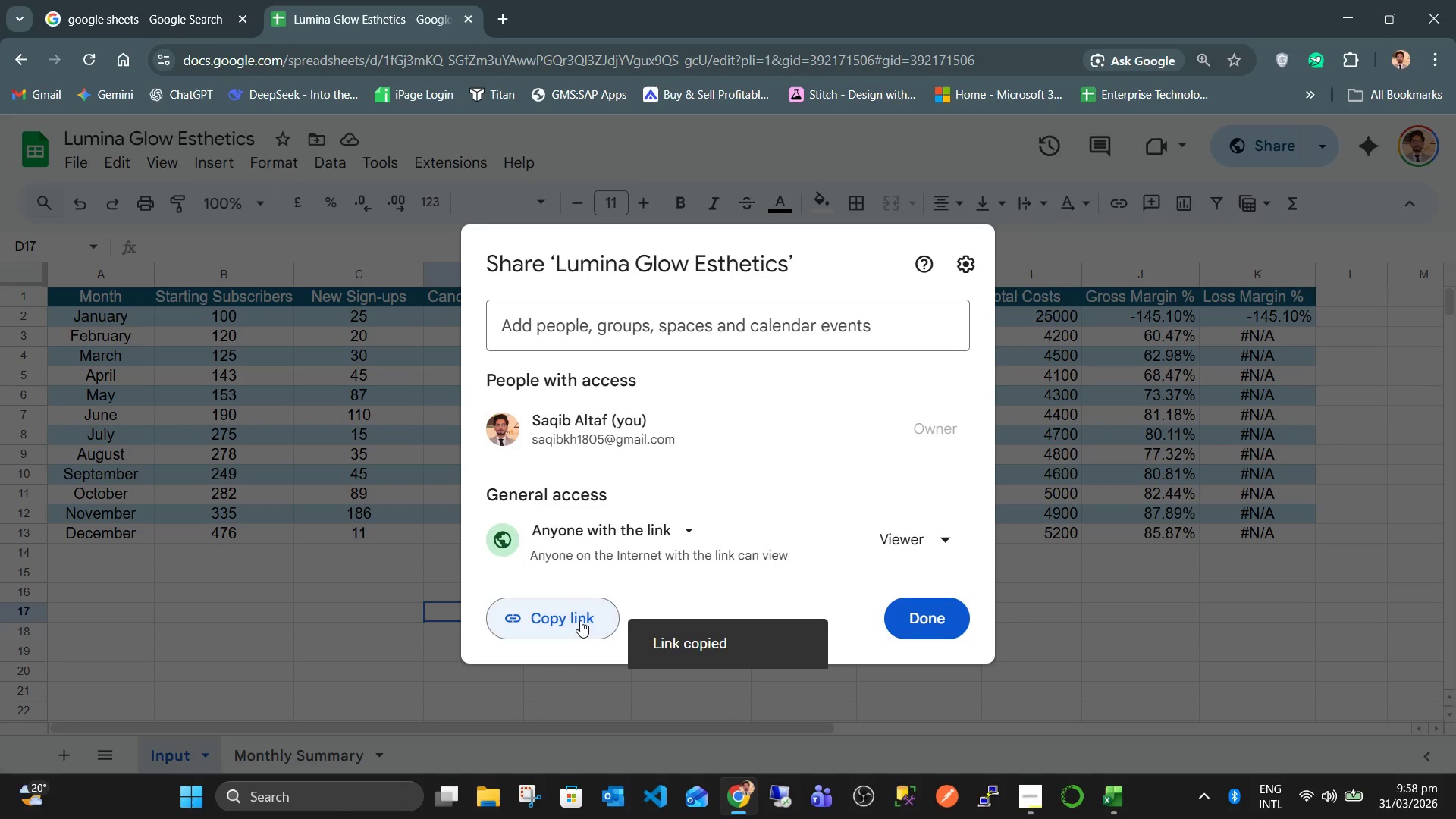 
double_click([580, 620])
 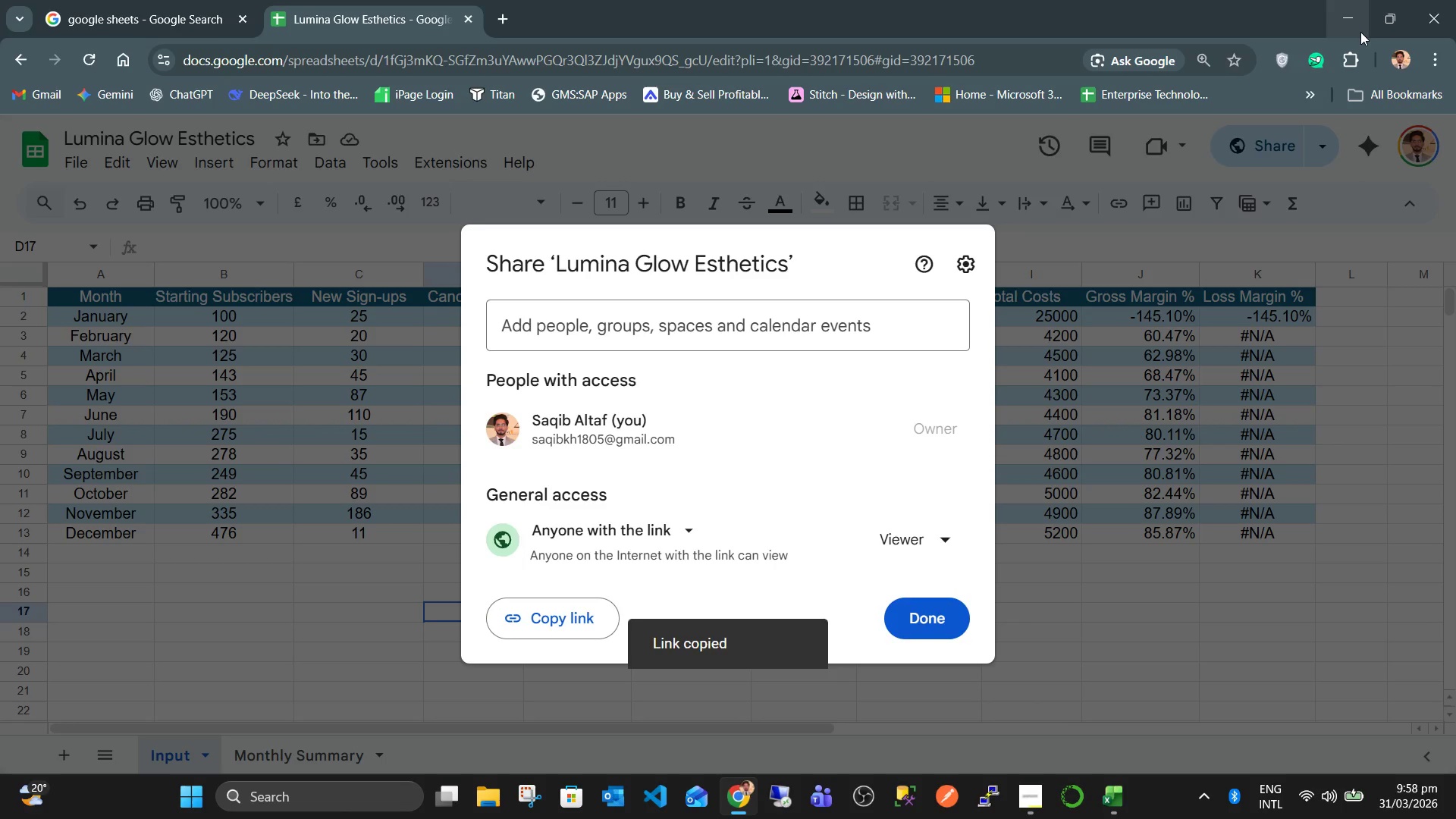 
left_click([1351, 17])
 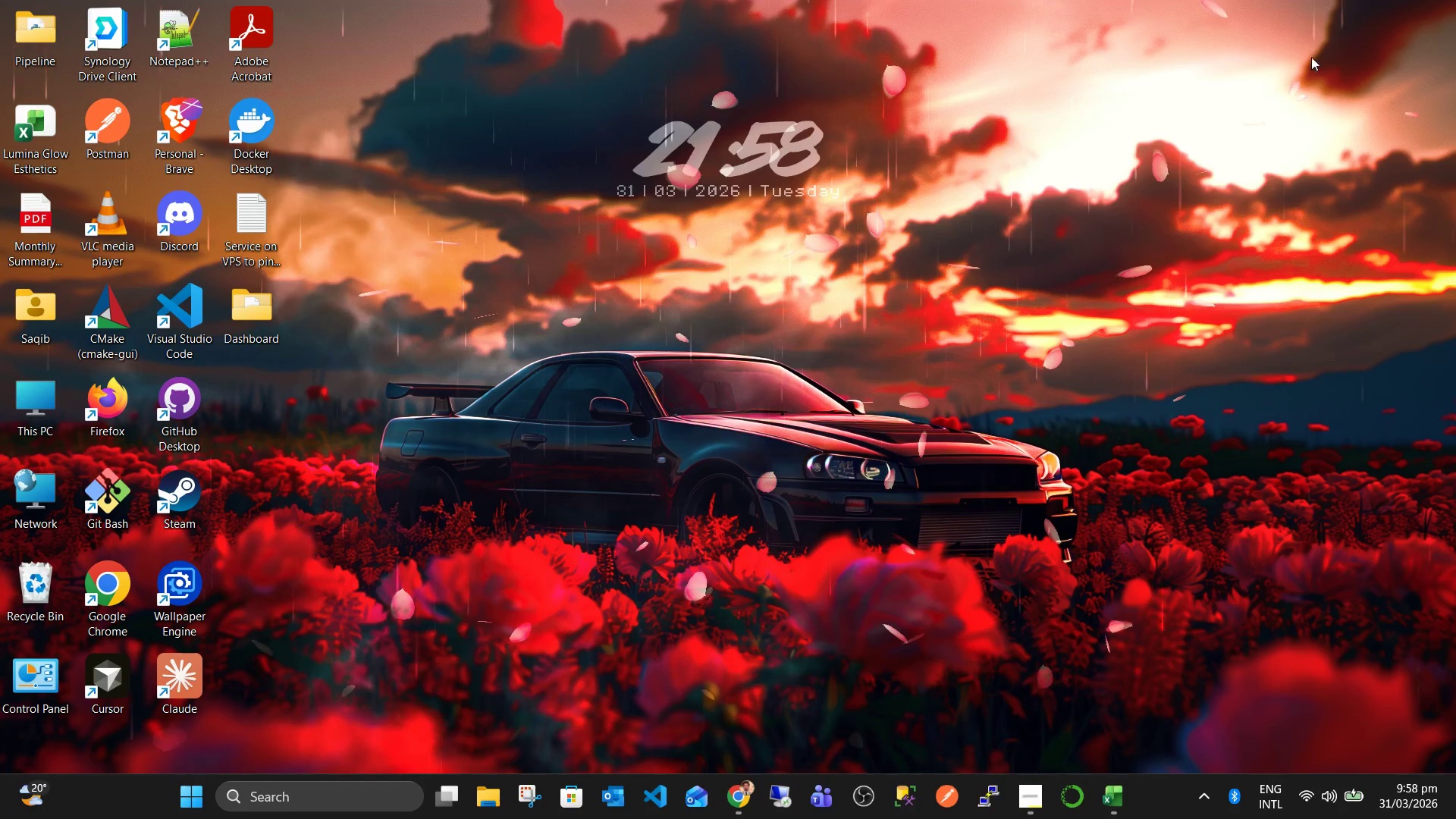 
left_click([674, 329])
 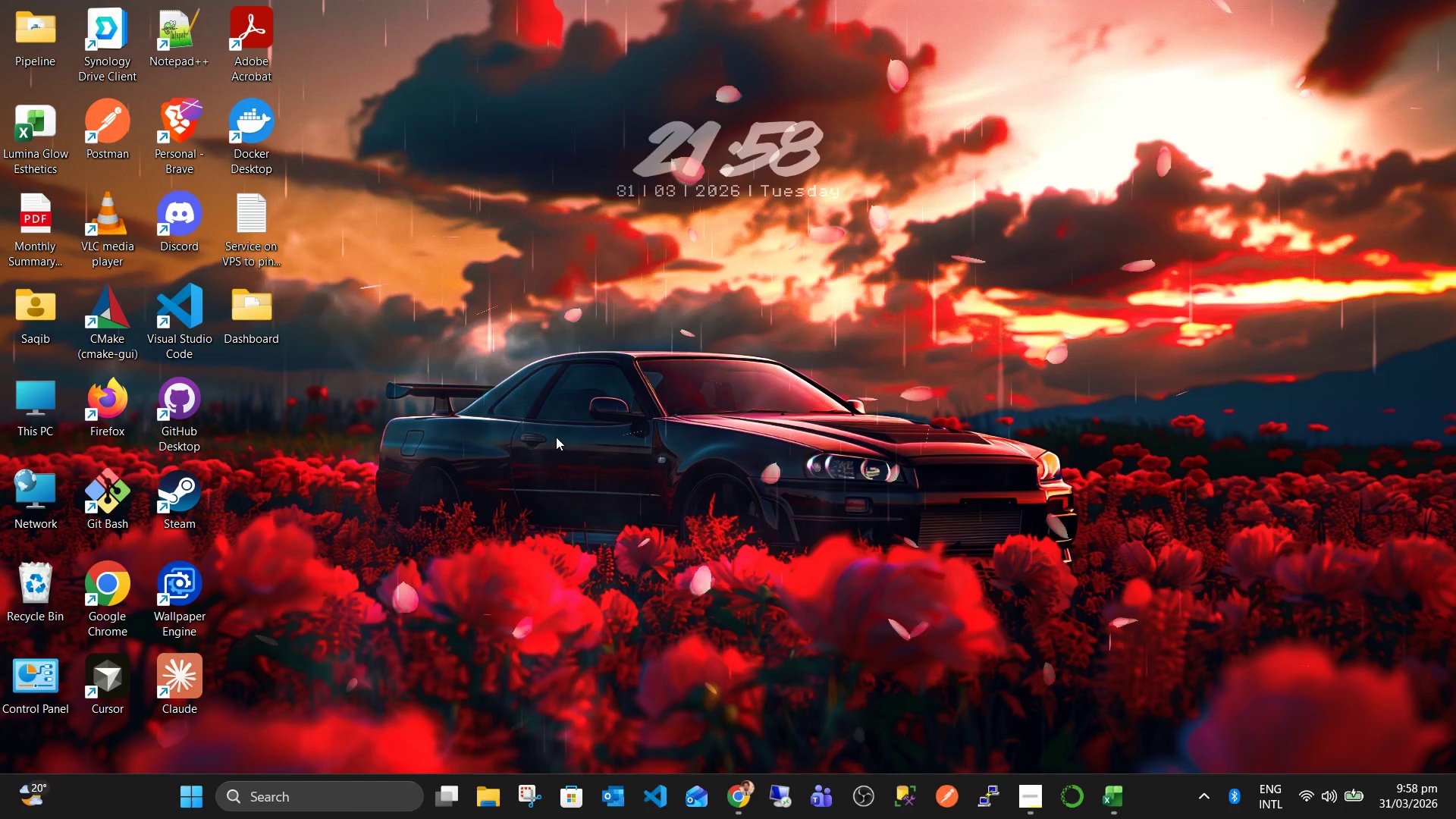 
key(Control+Shift+N)
 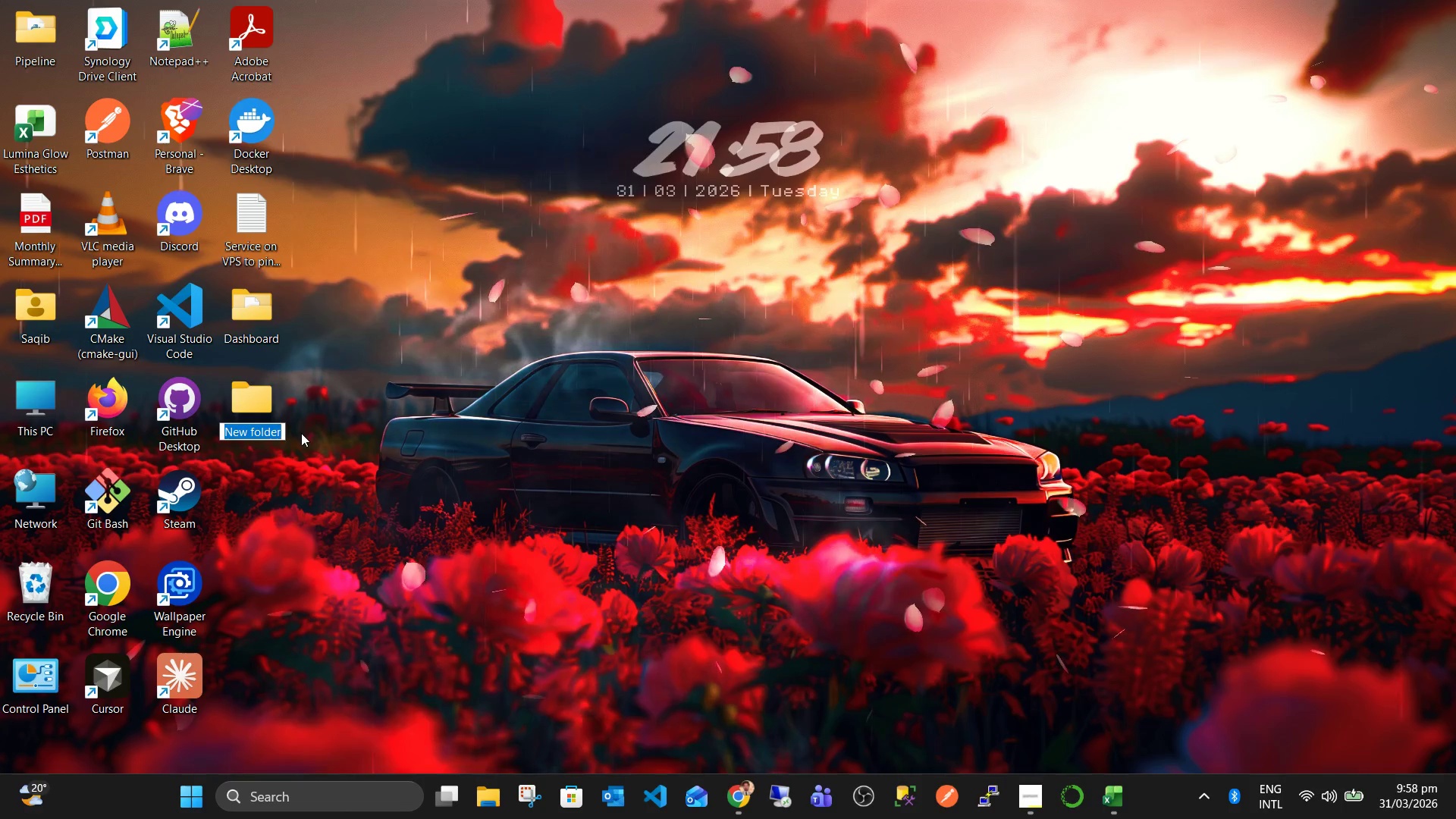 
double_click([258, 394])
 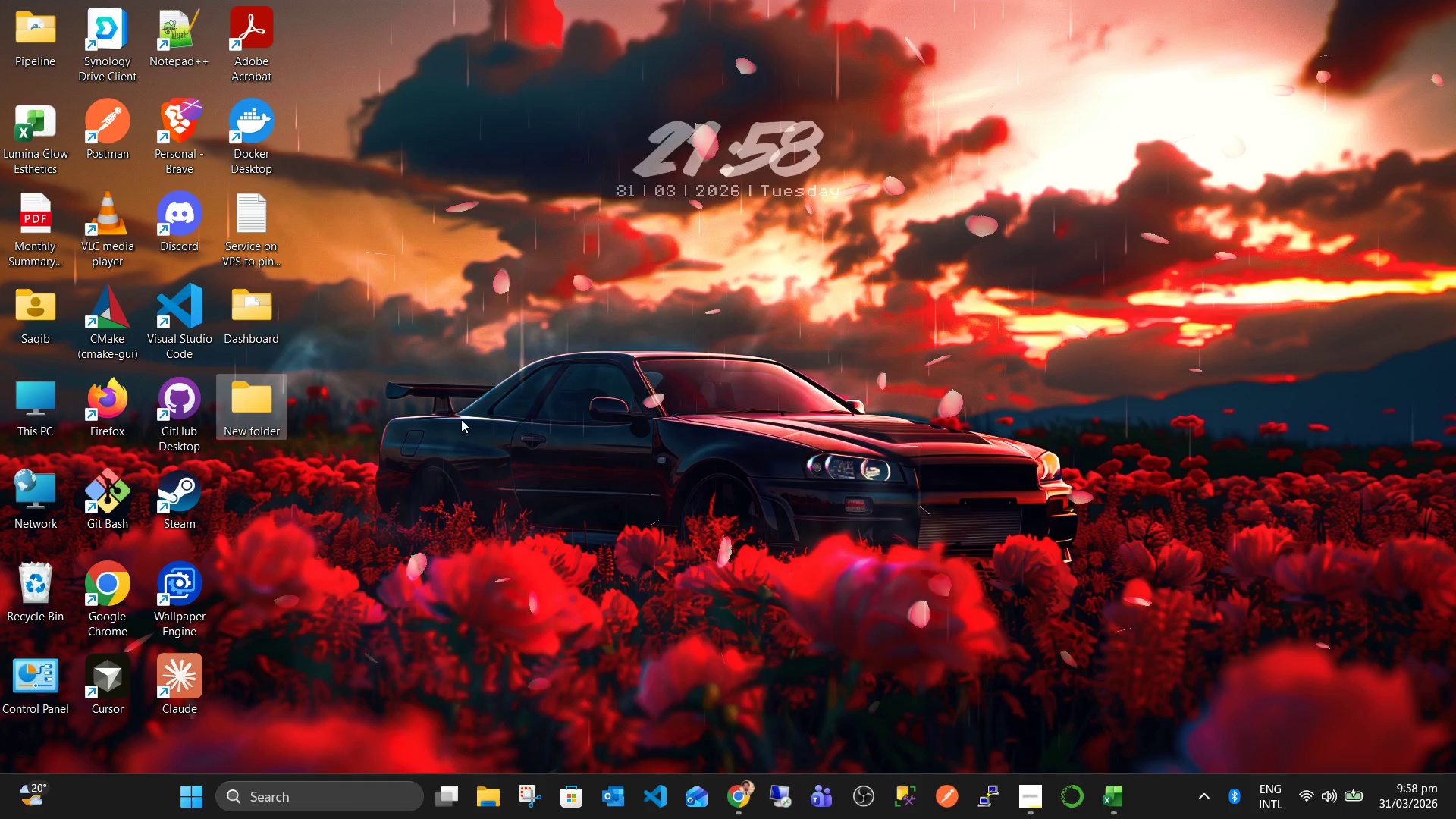 
left_click([461, 419])
 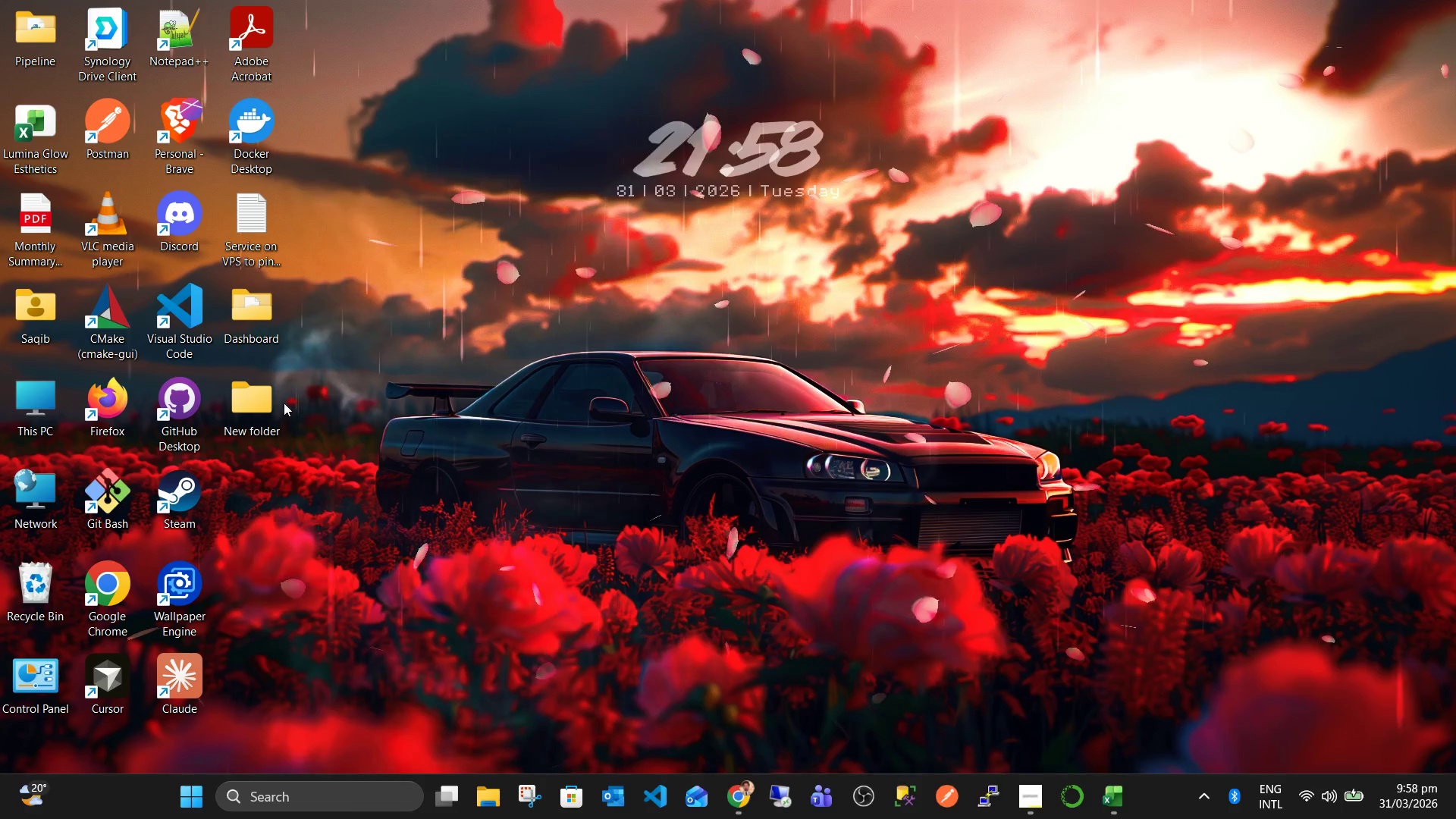 
double_click([268, 410])
 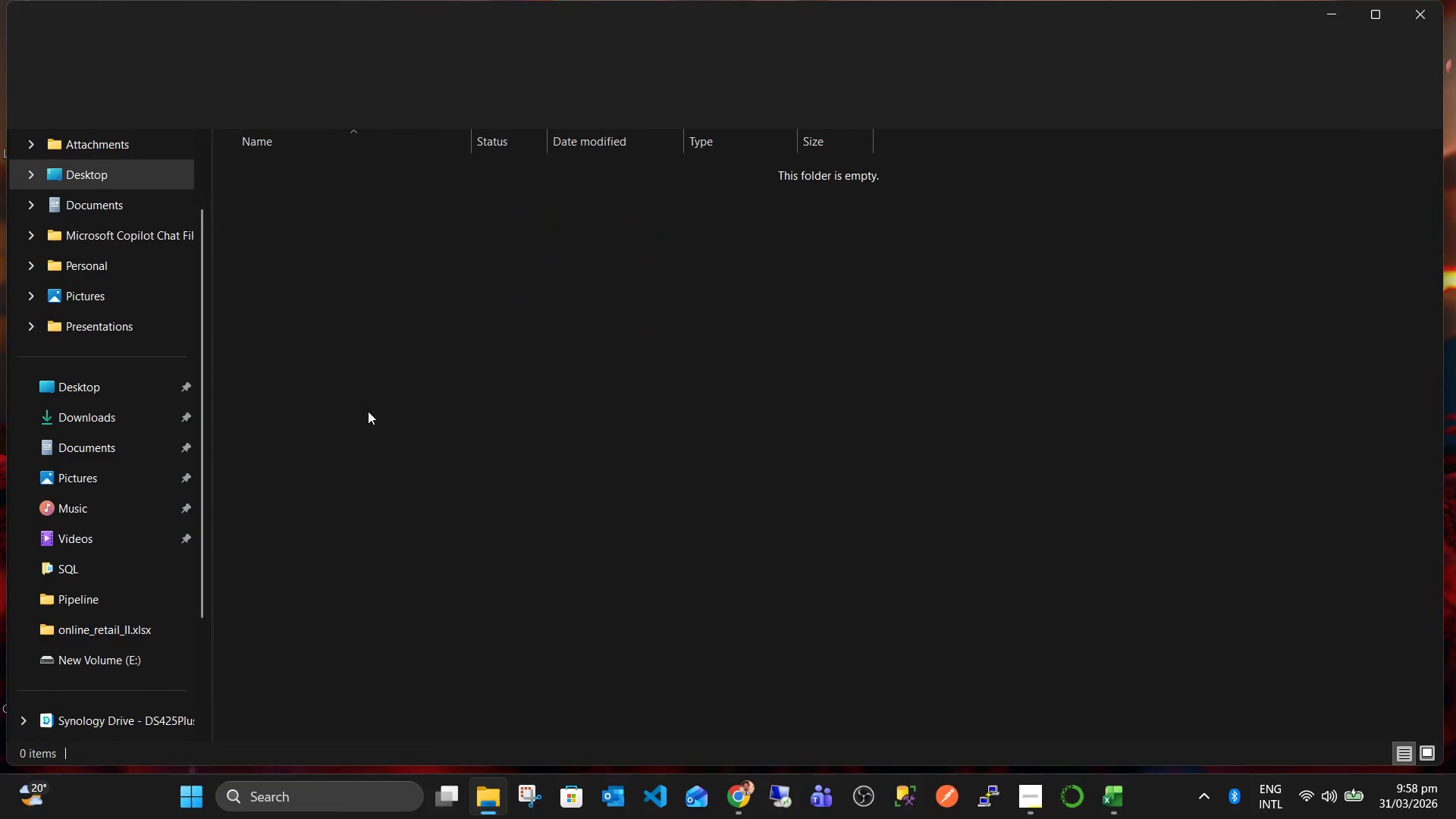 
triple_click([506, 411])
 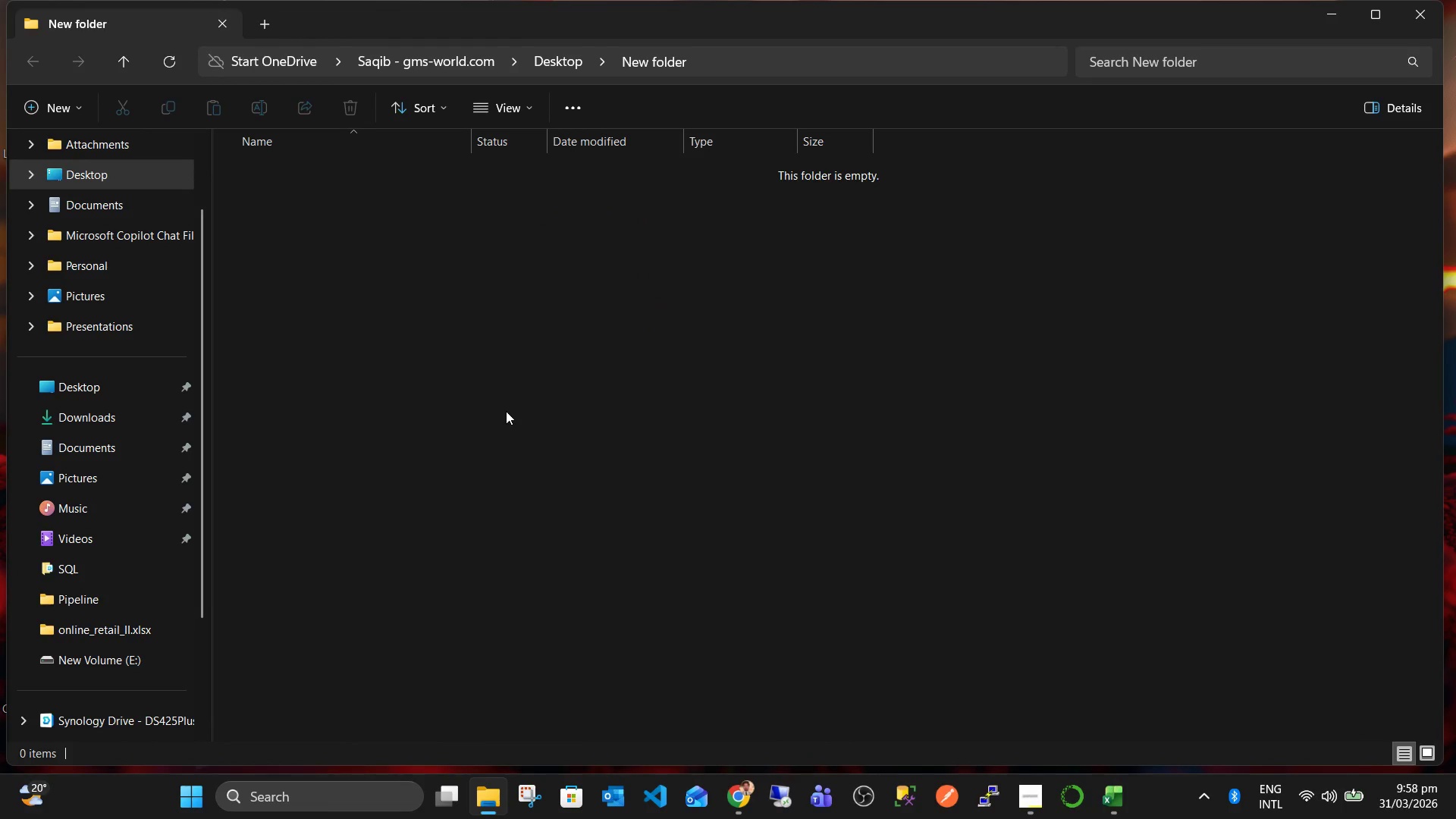 
key(Control+Shift+N)
 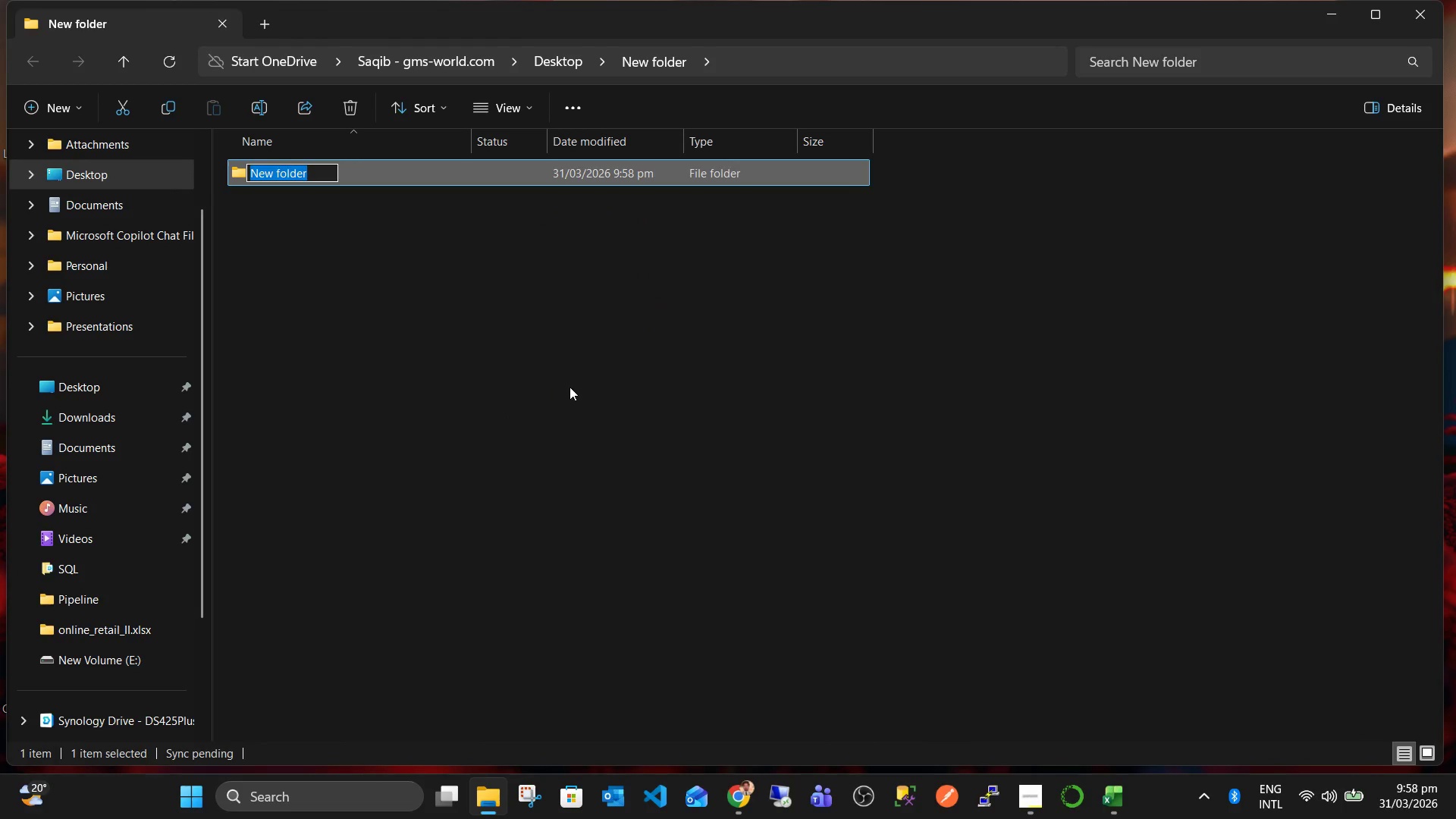 
left_click([467, 171])
 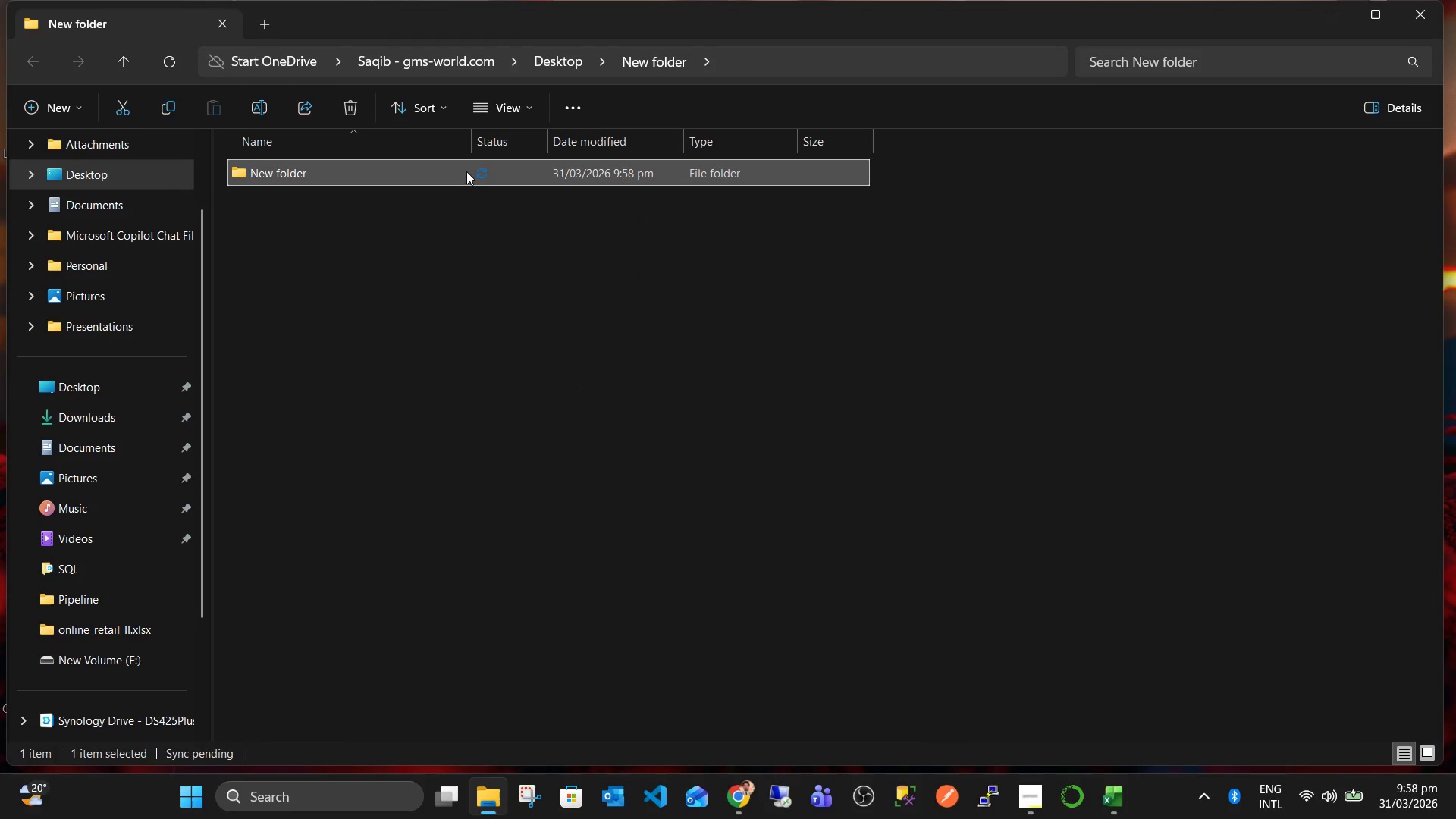 
key(Delete)
 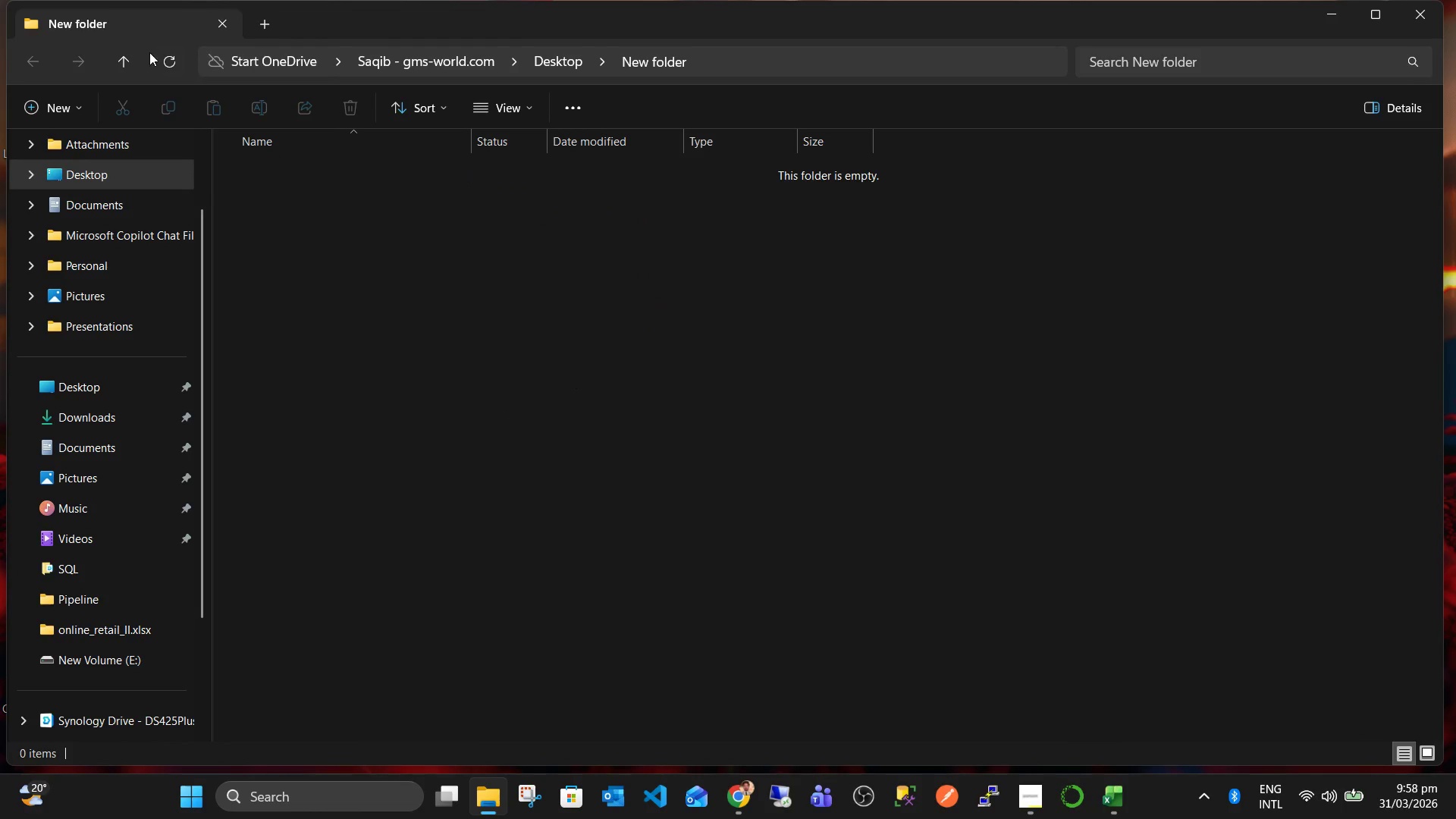 
left_click([72, 101])
 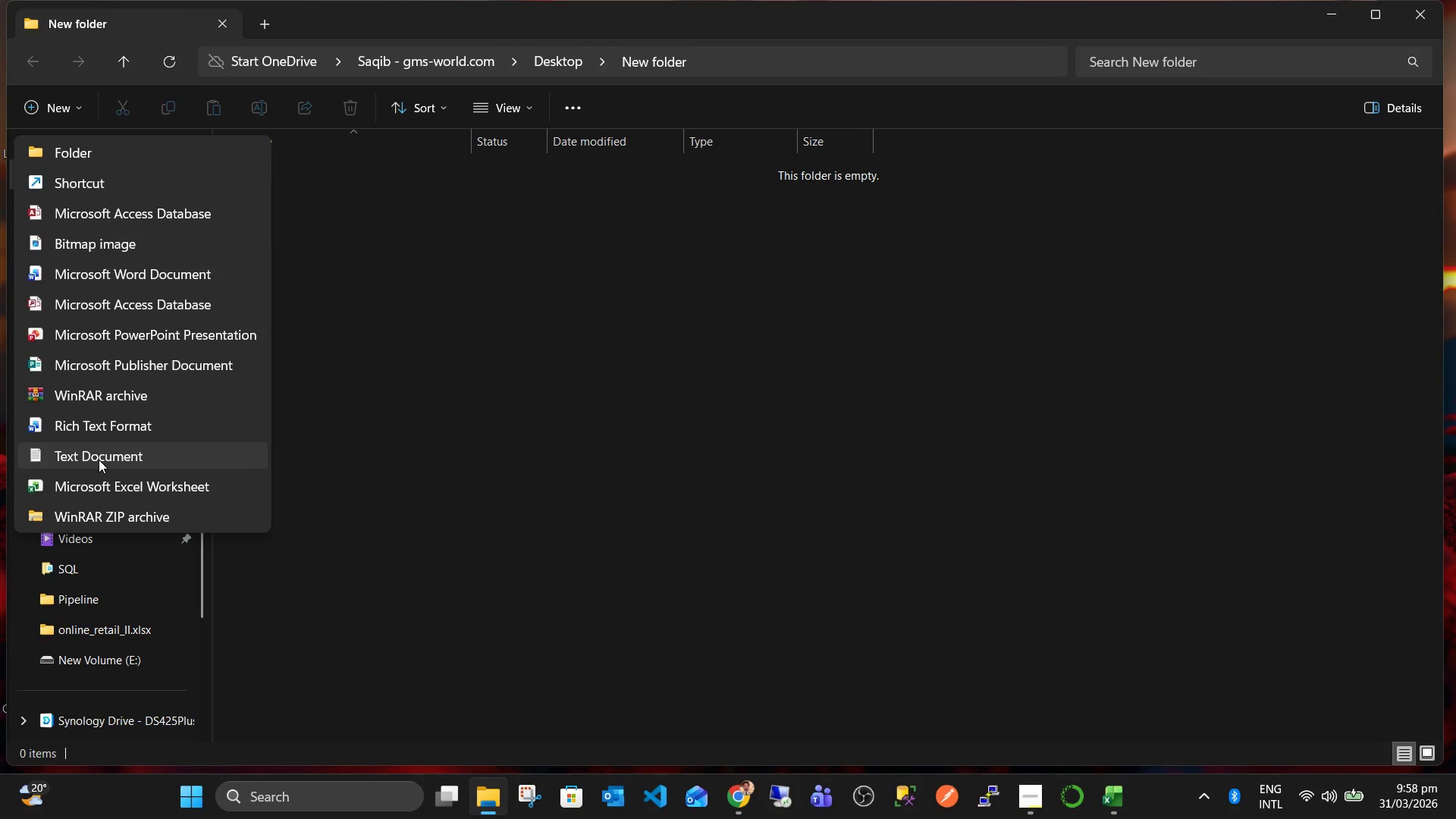 
left_click([99, 460])
 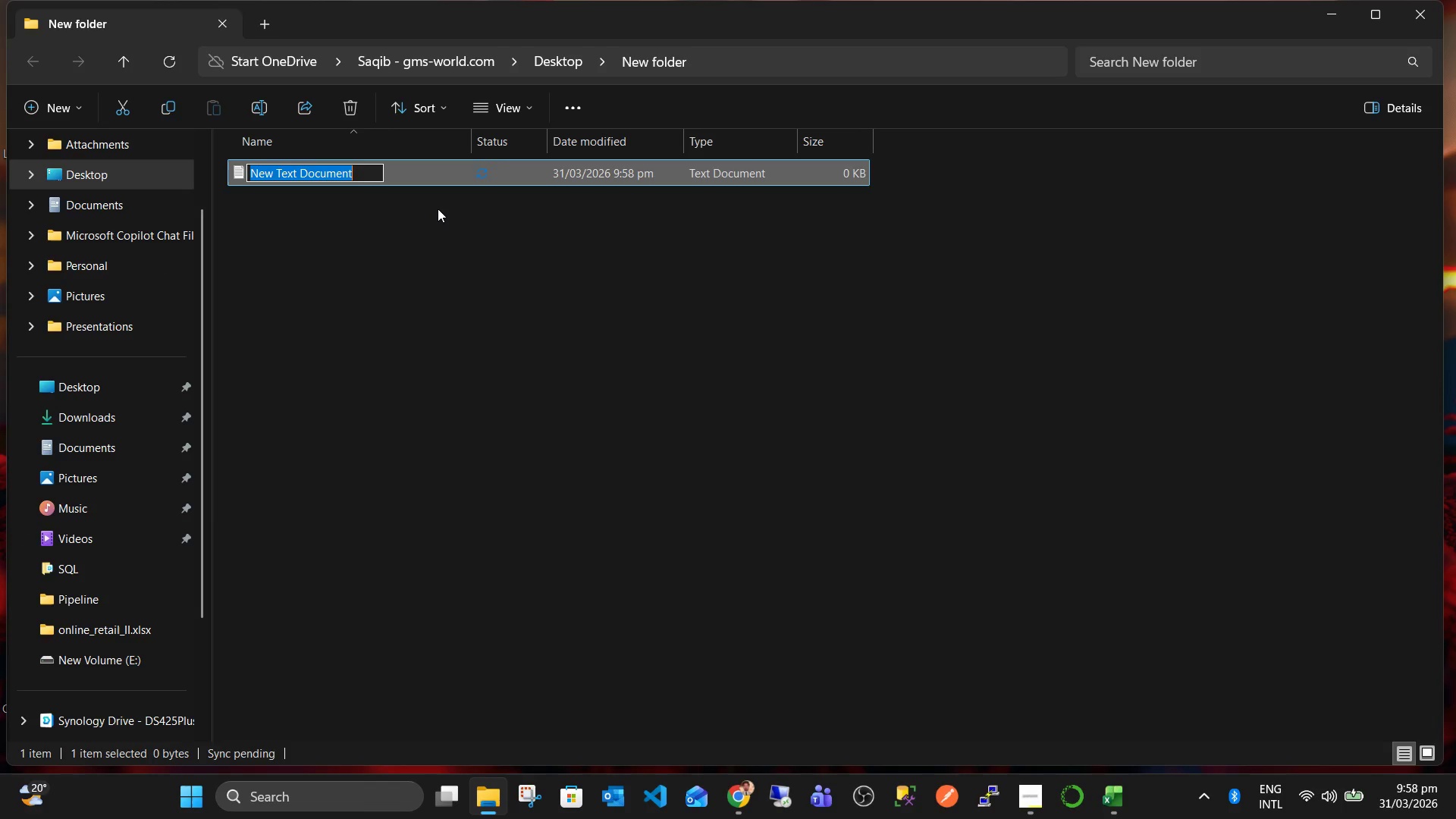 
type(Link)
 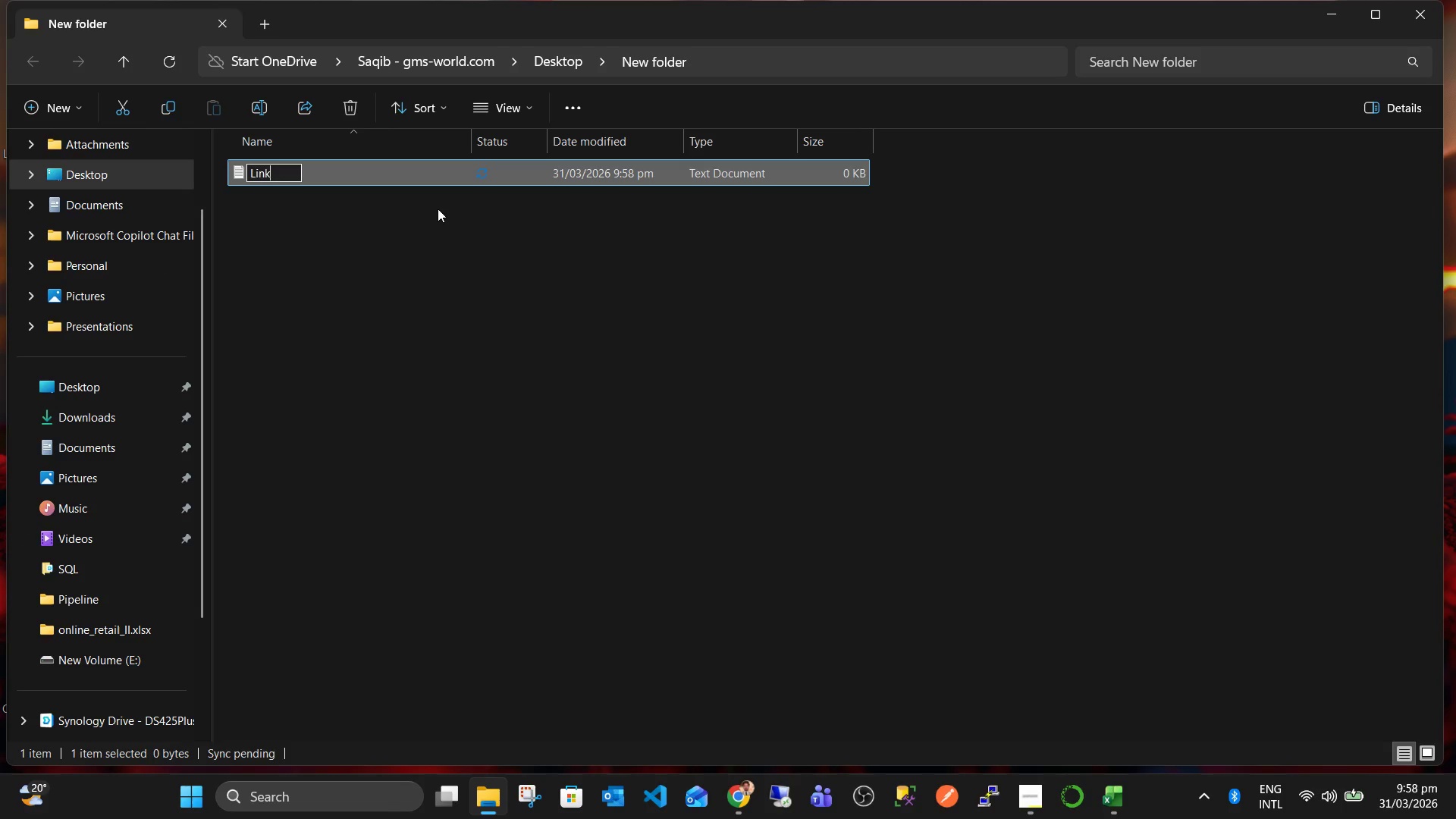 
key(Enter)
 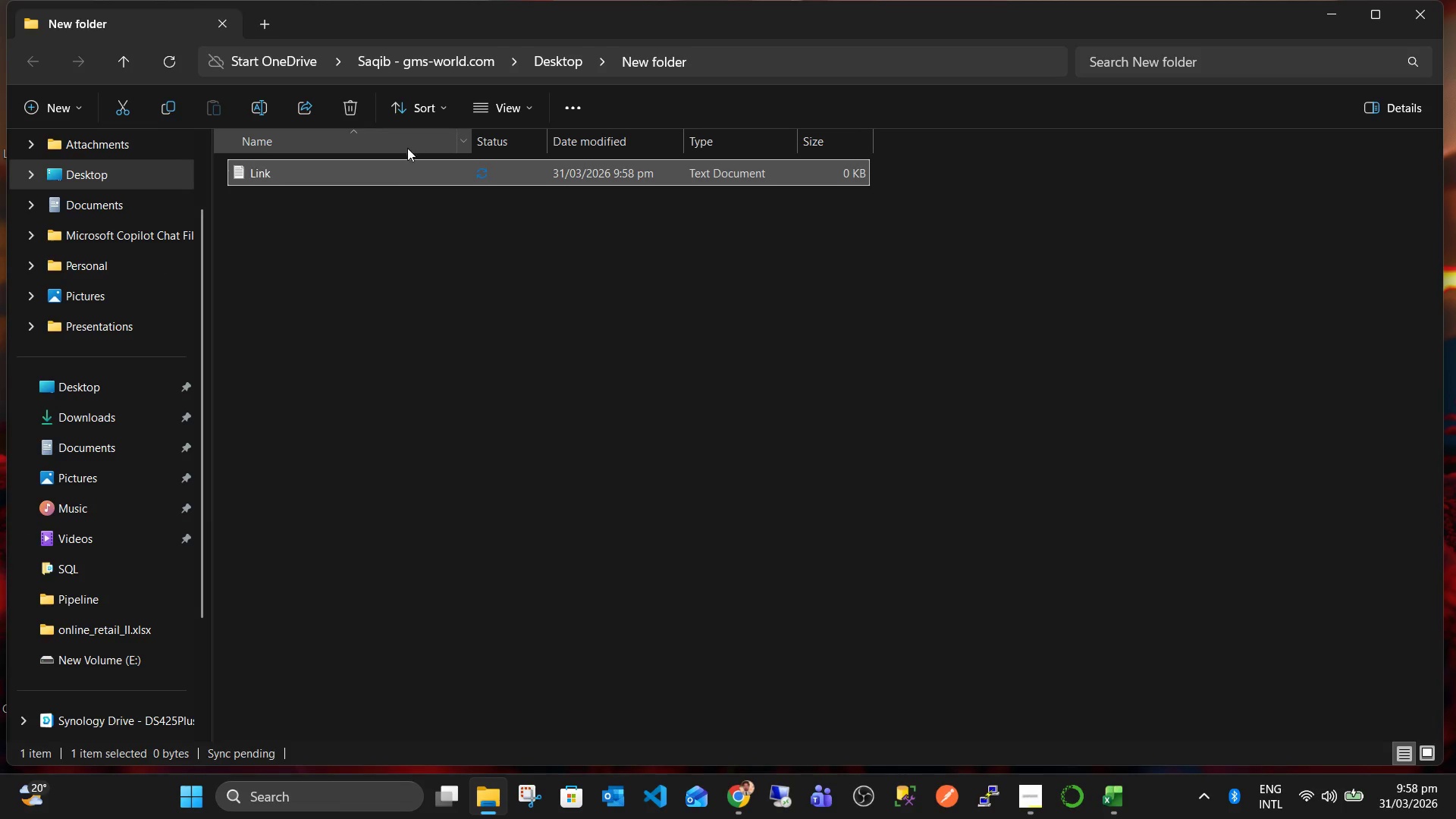 
double_click([397, 180])
 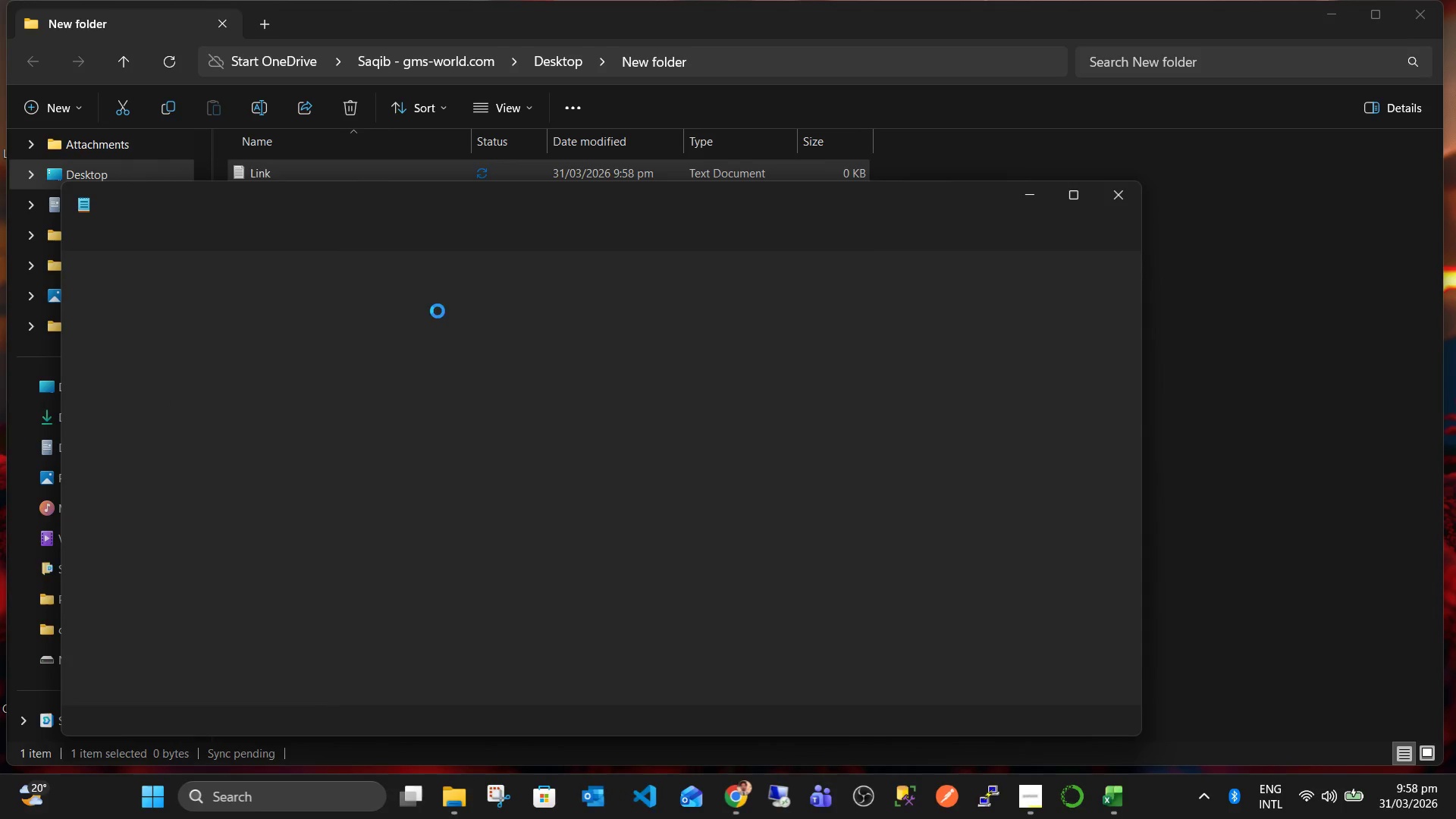 
key(Control+ControlLeft)
 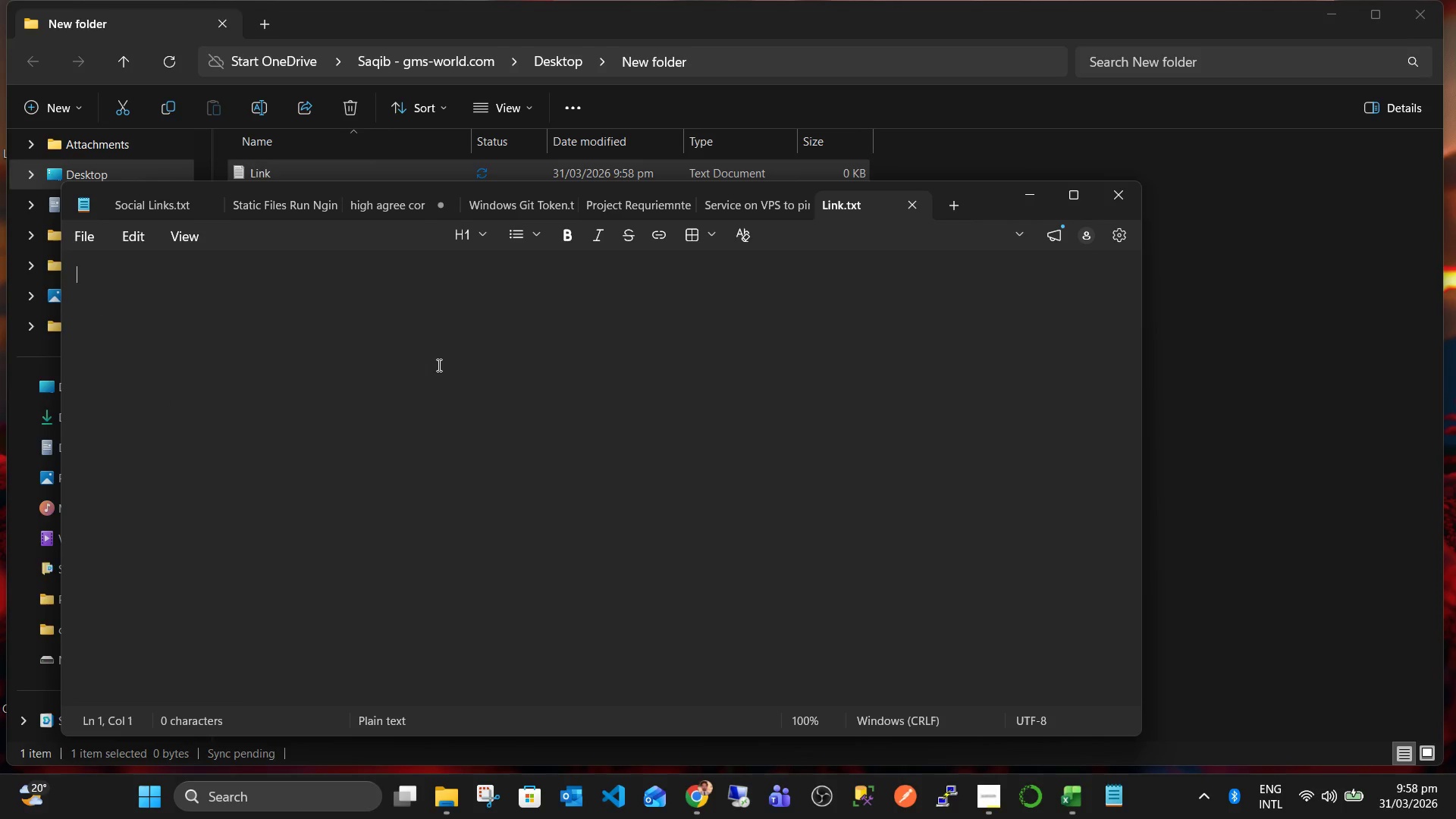 
key(Control+V)
 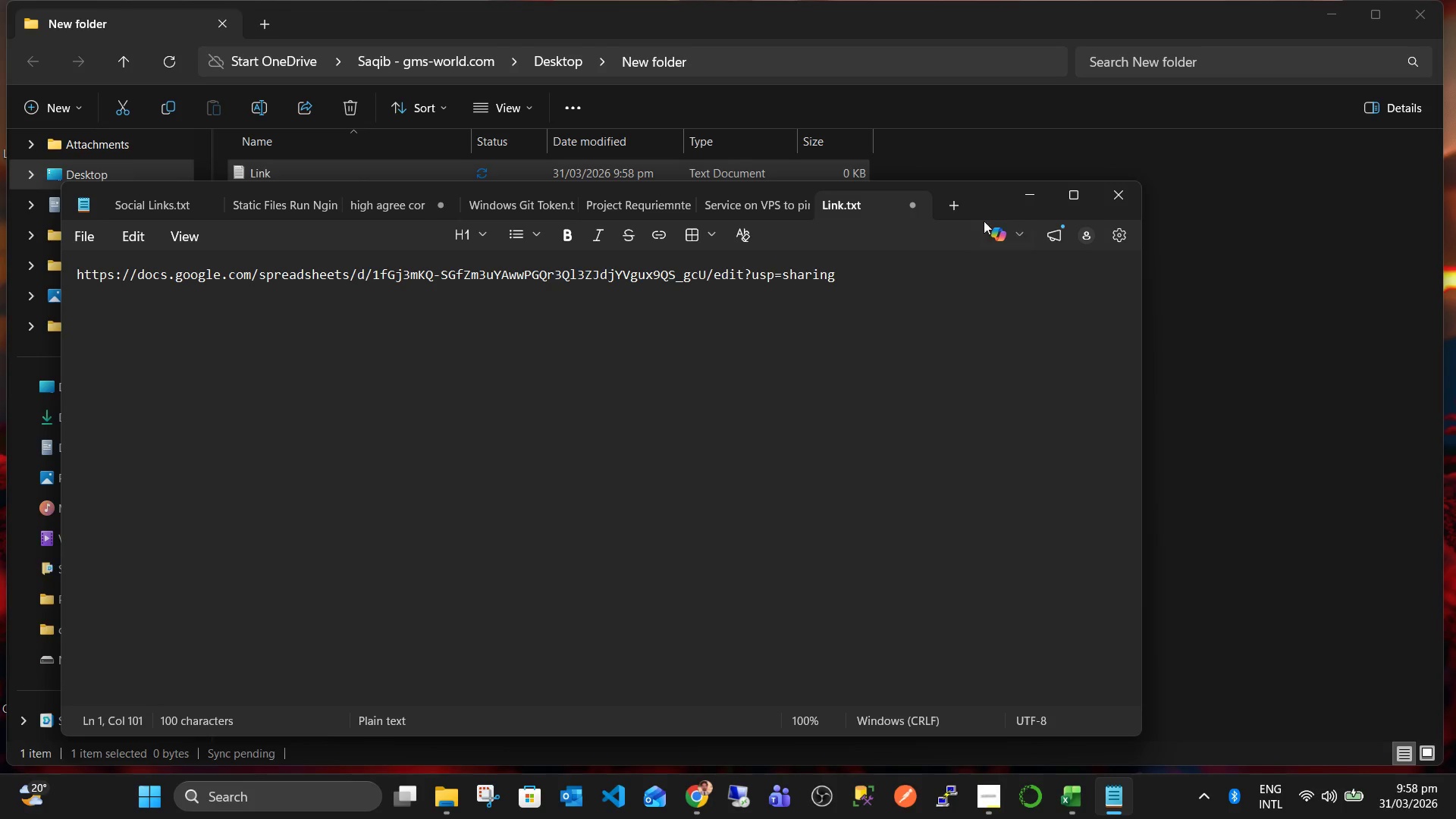 
left_click([959, 344])
 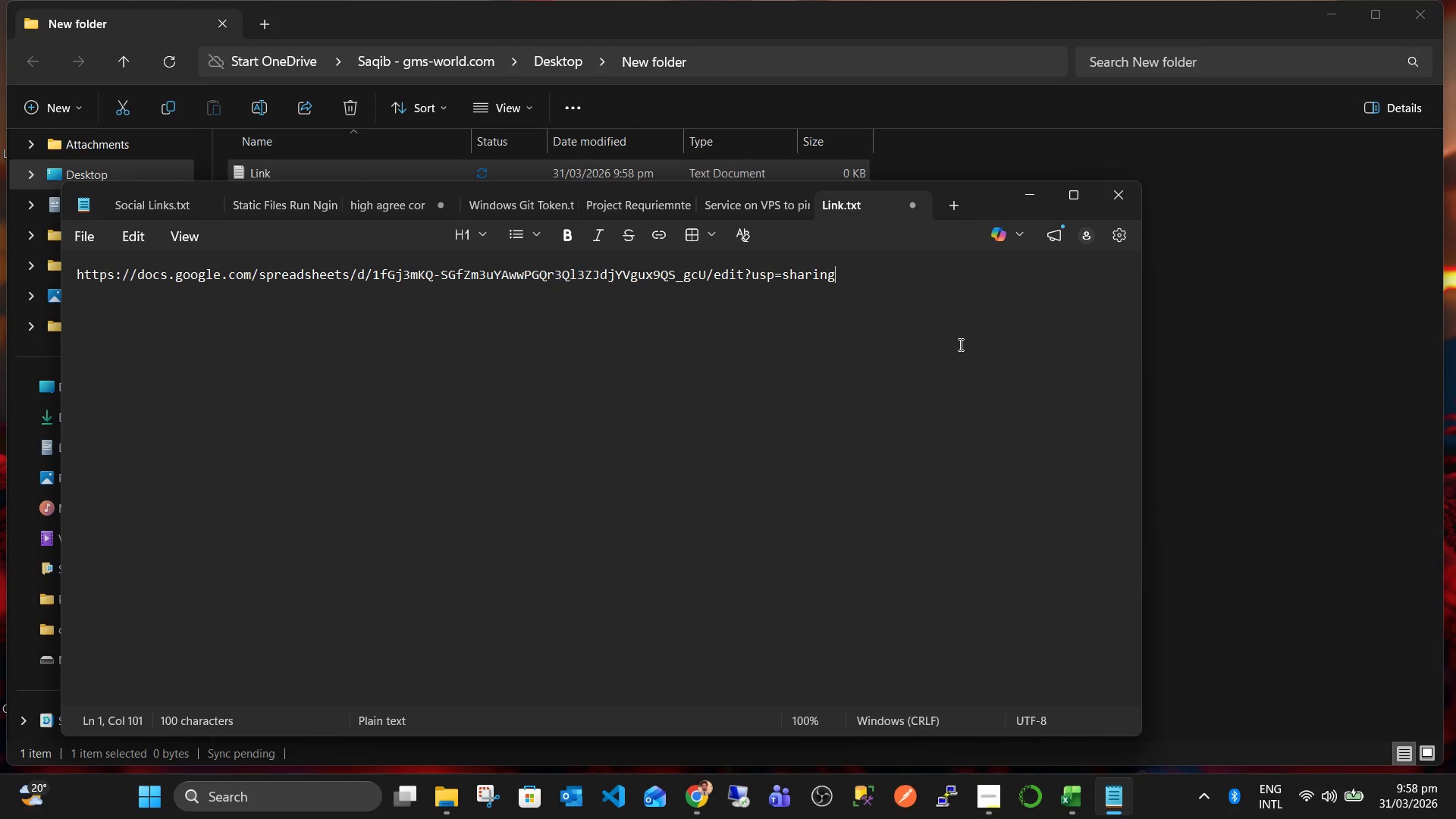 
key(Control+ControlLeft)
 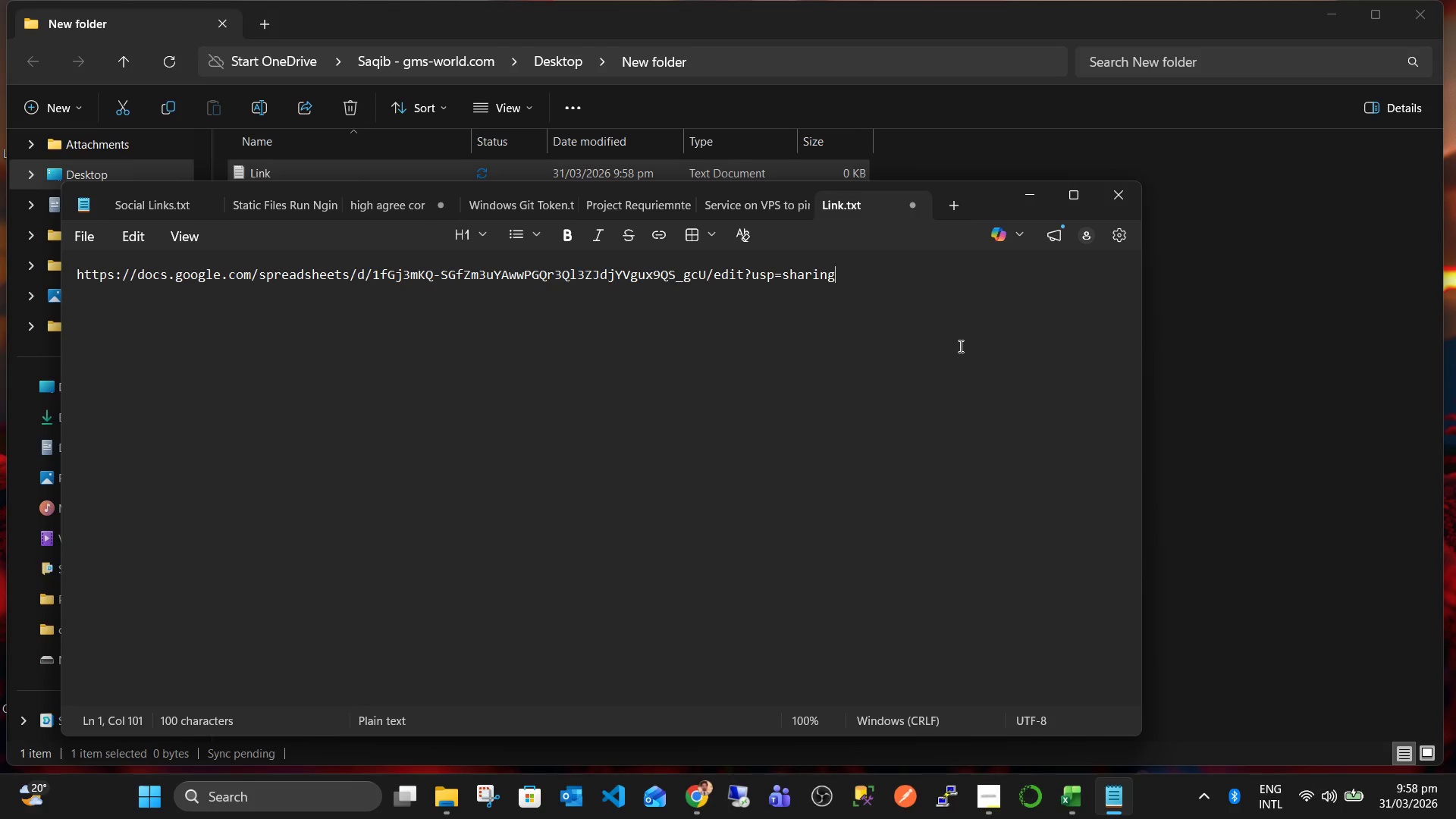 
key(Control+S)
 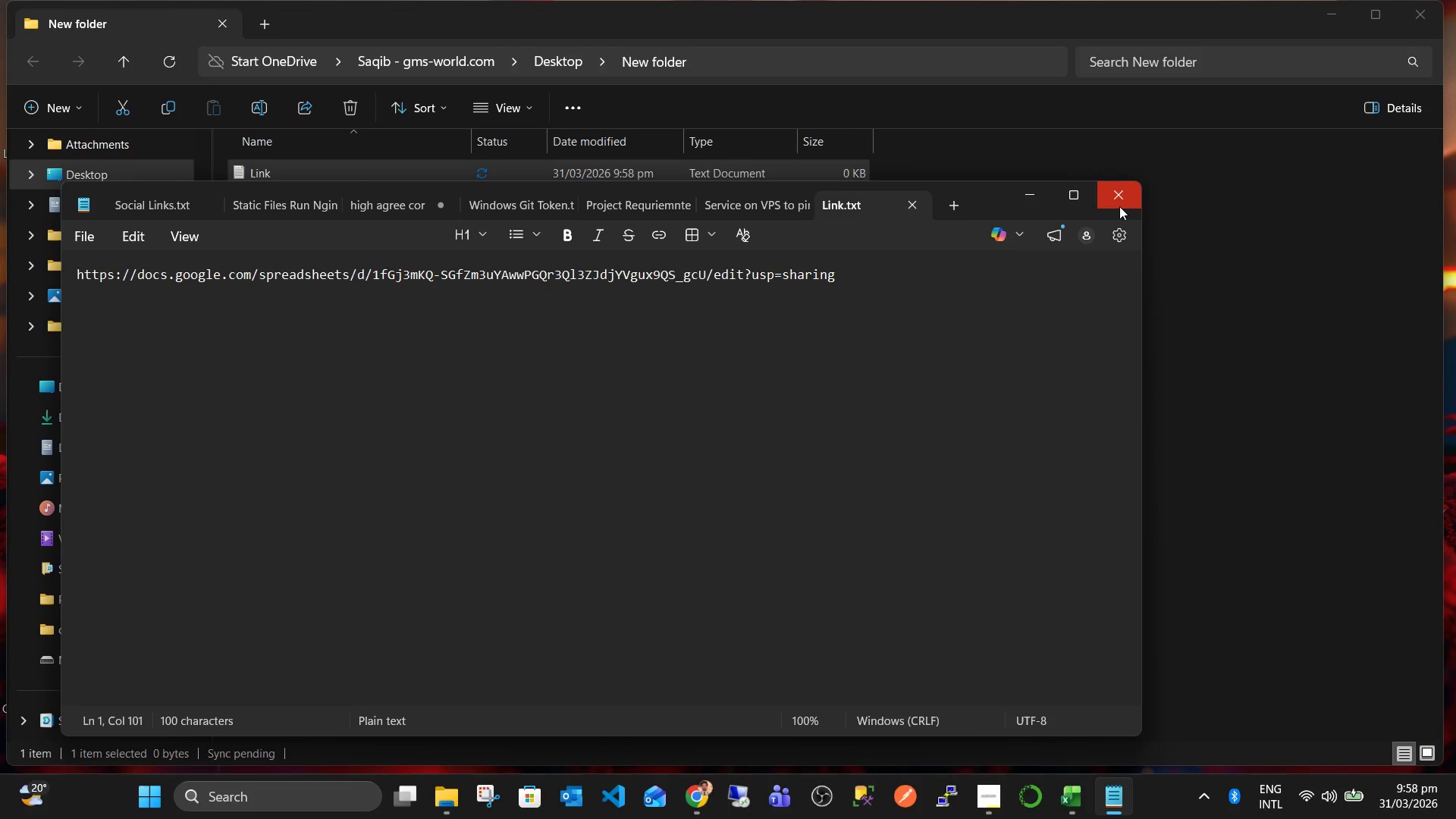 
left_click([1119, 206])
 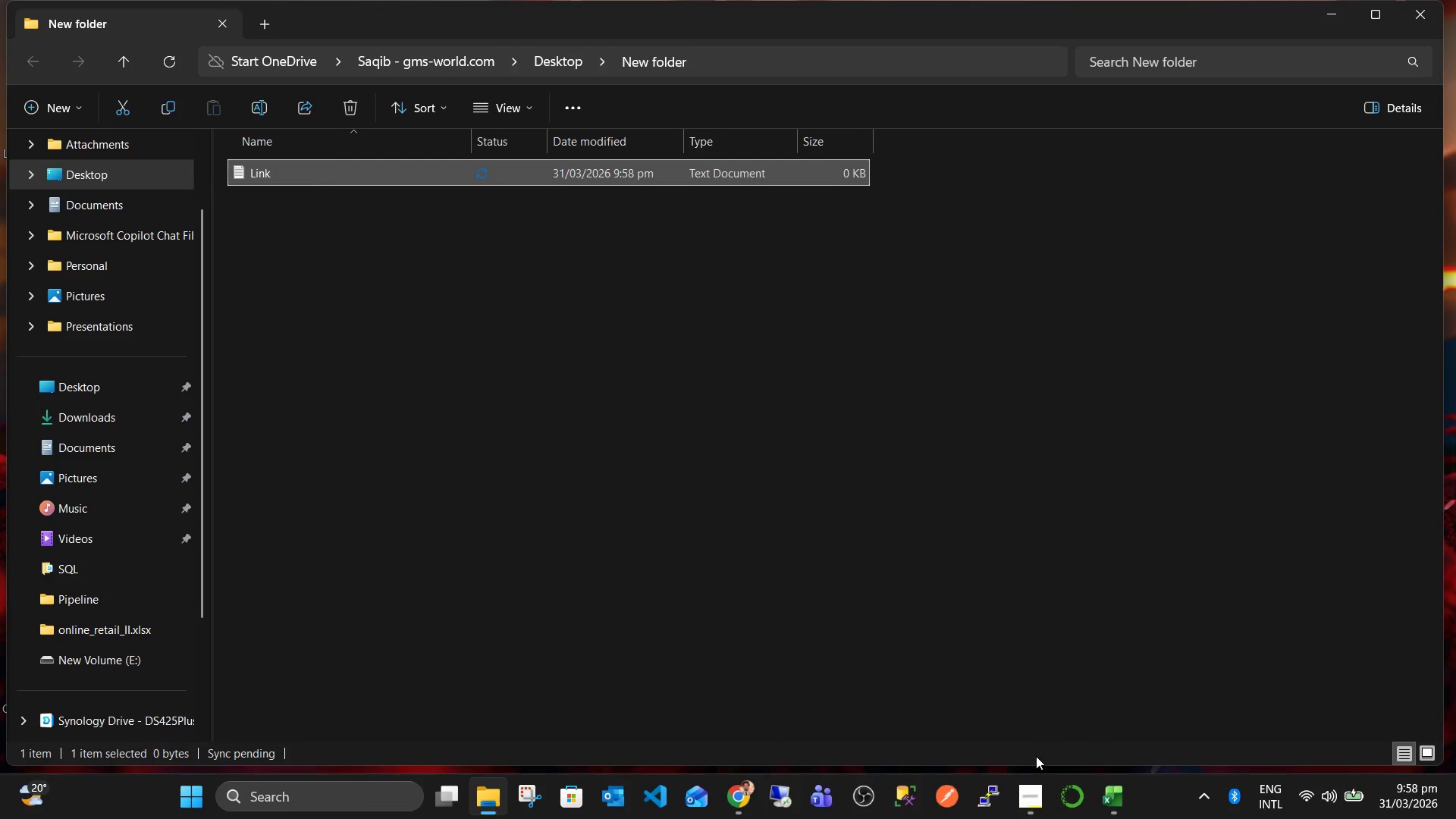 
left_click([1033, 794])